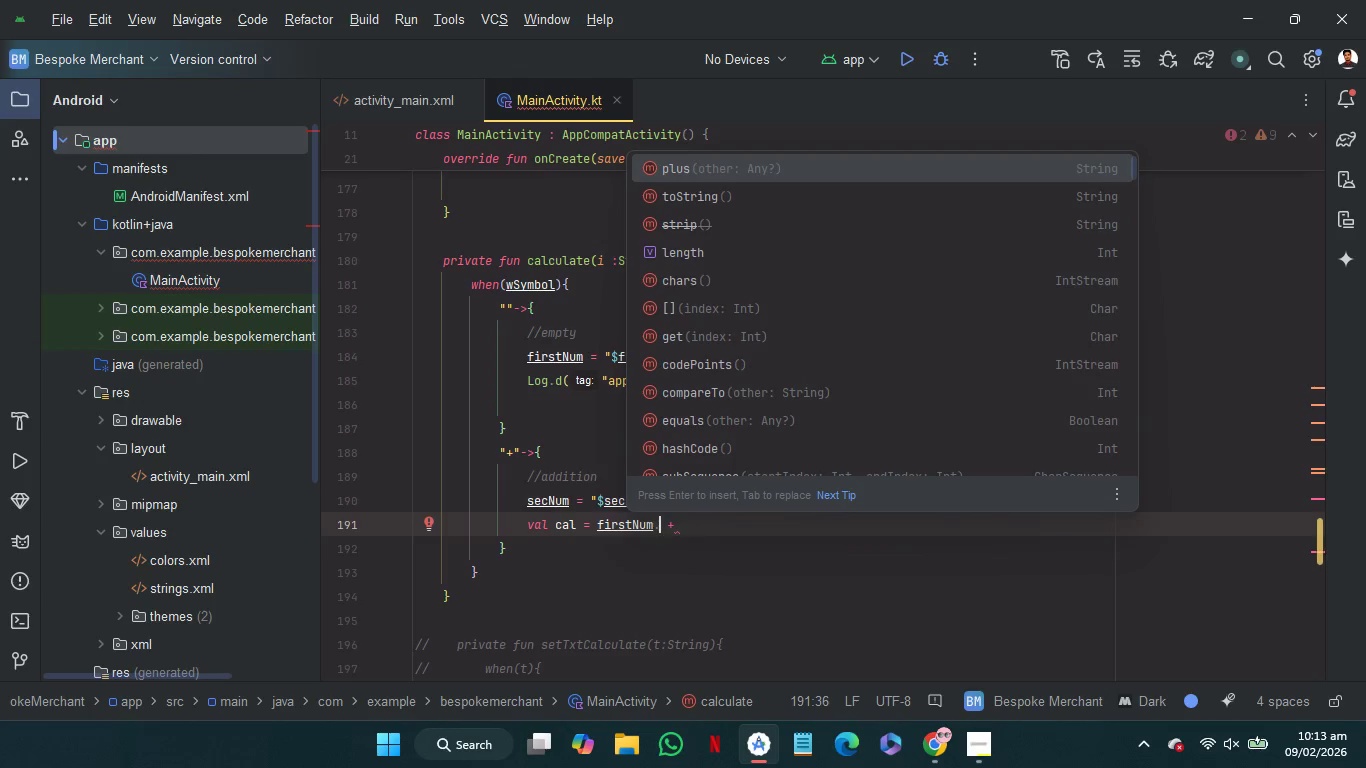 
type(tp)
key(Backspace)
type(o)
 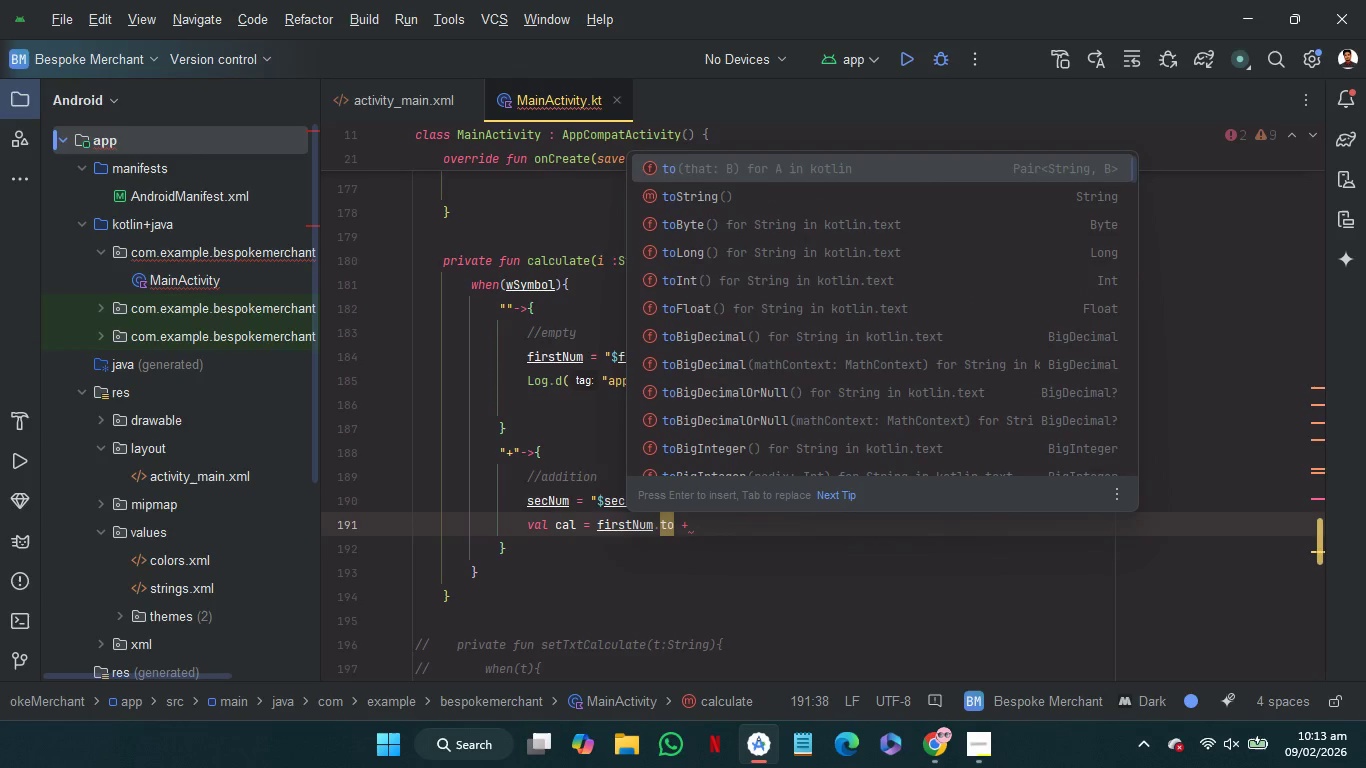 
key(ArrowDown)
 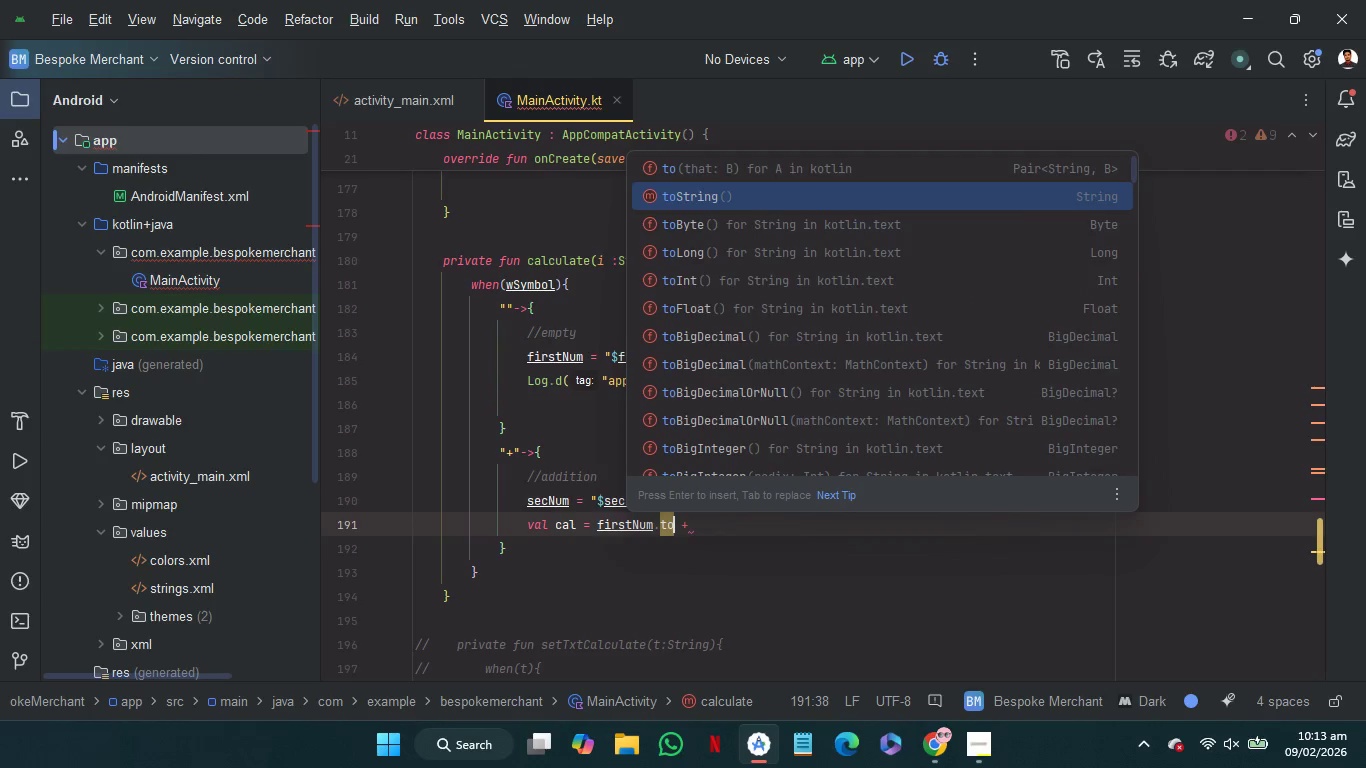 
key(ArrowDown)
 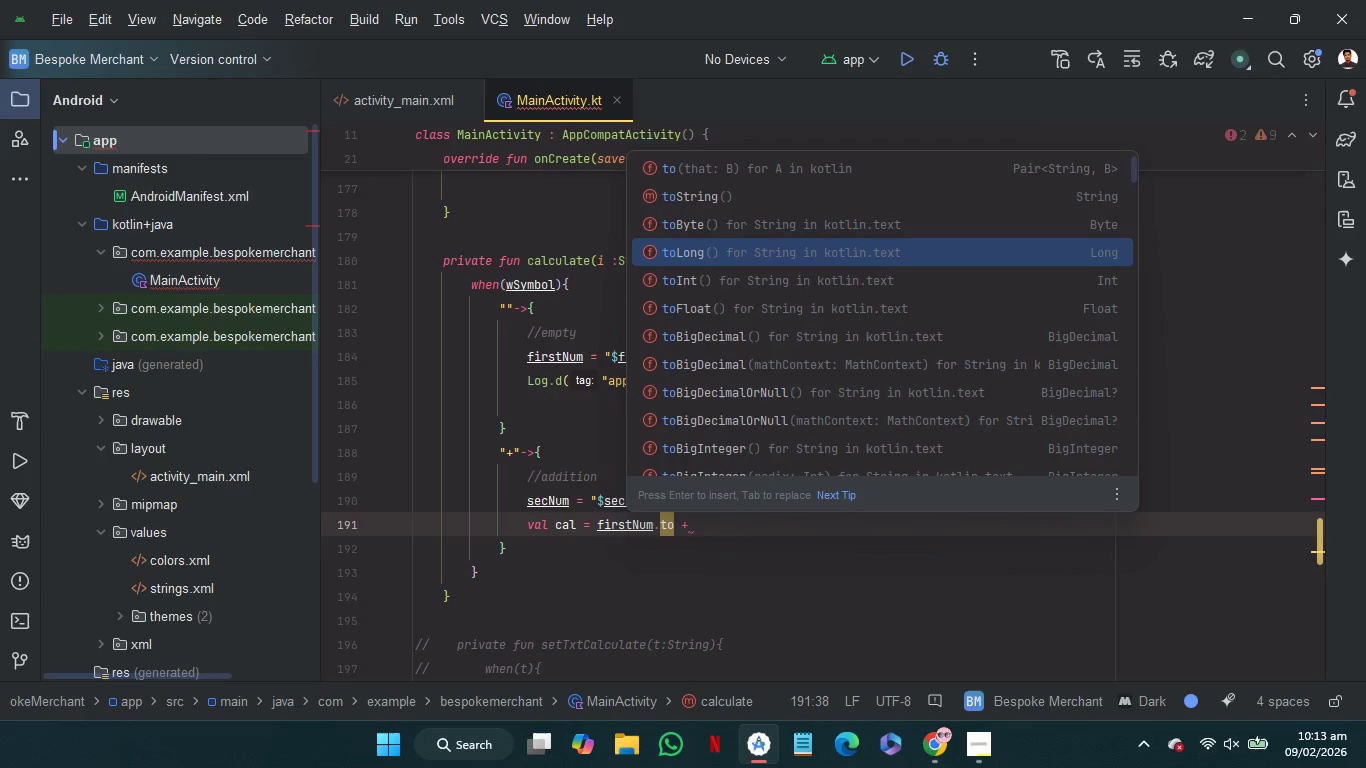 
key(ArrowDown)
 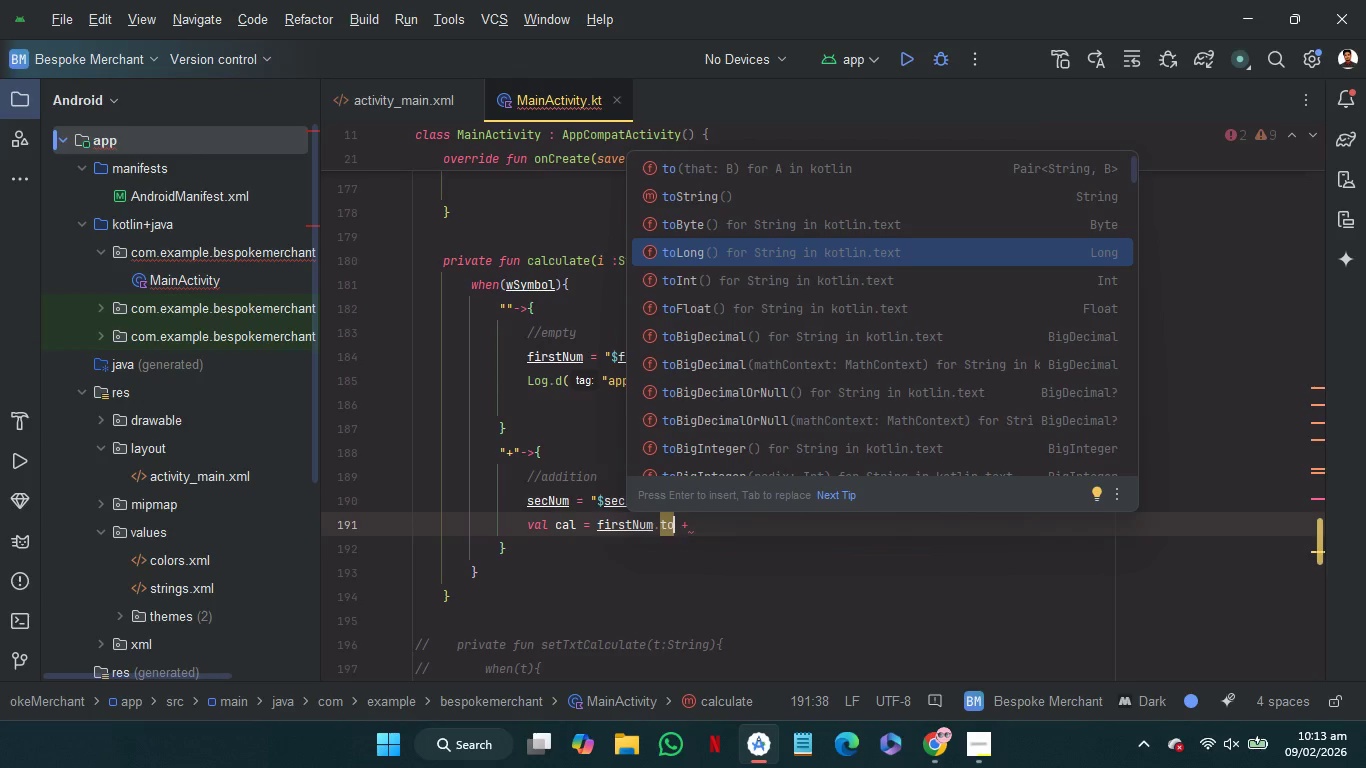 
key(D)
 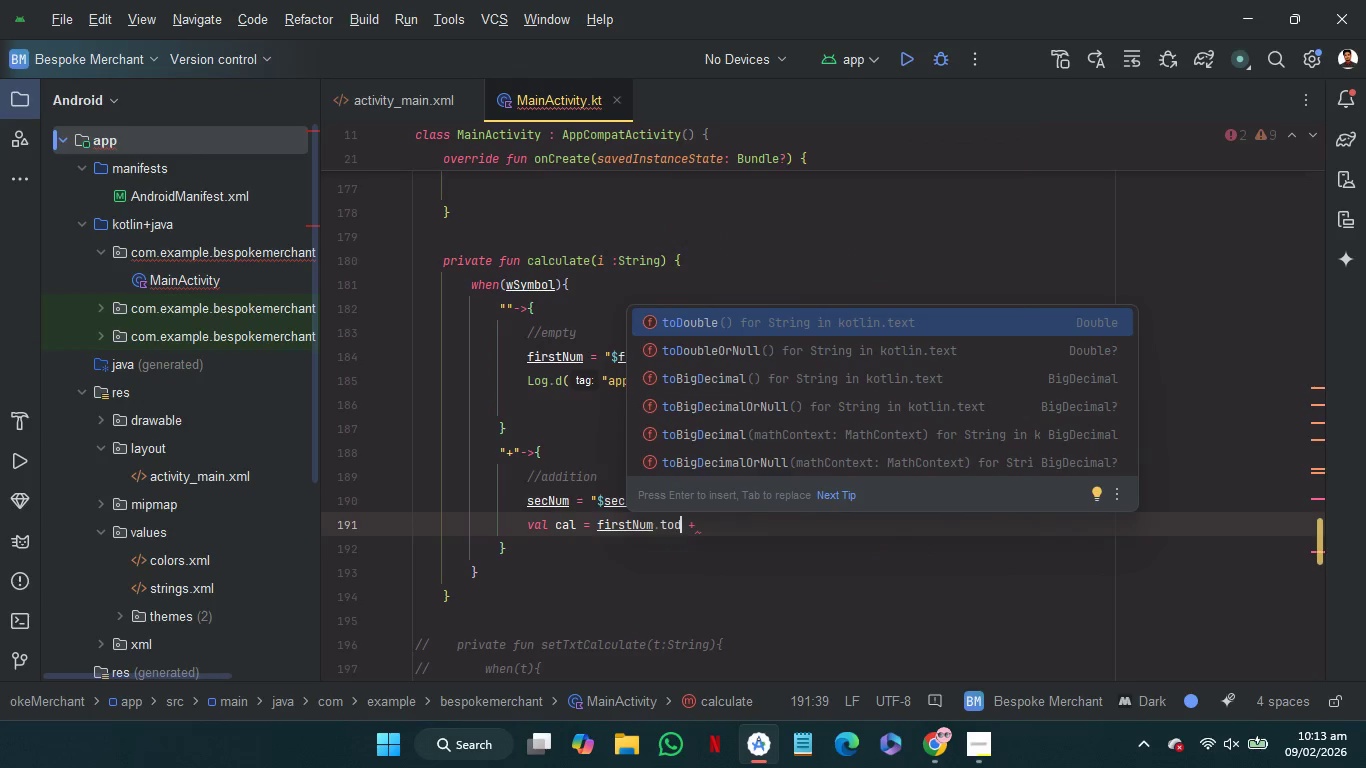 
key(Enter)
 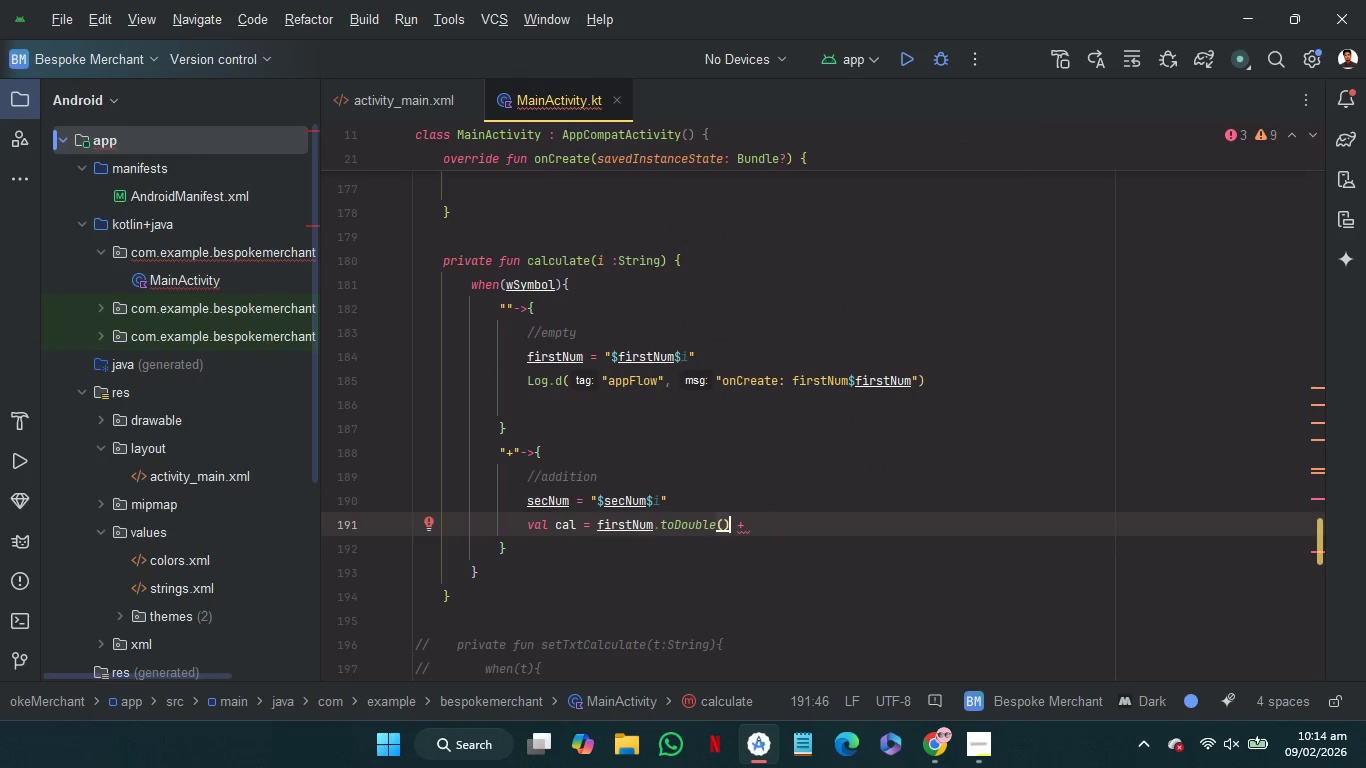 
key(ArrowRight)
 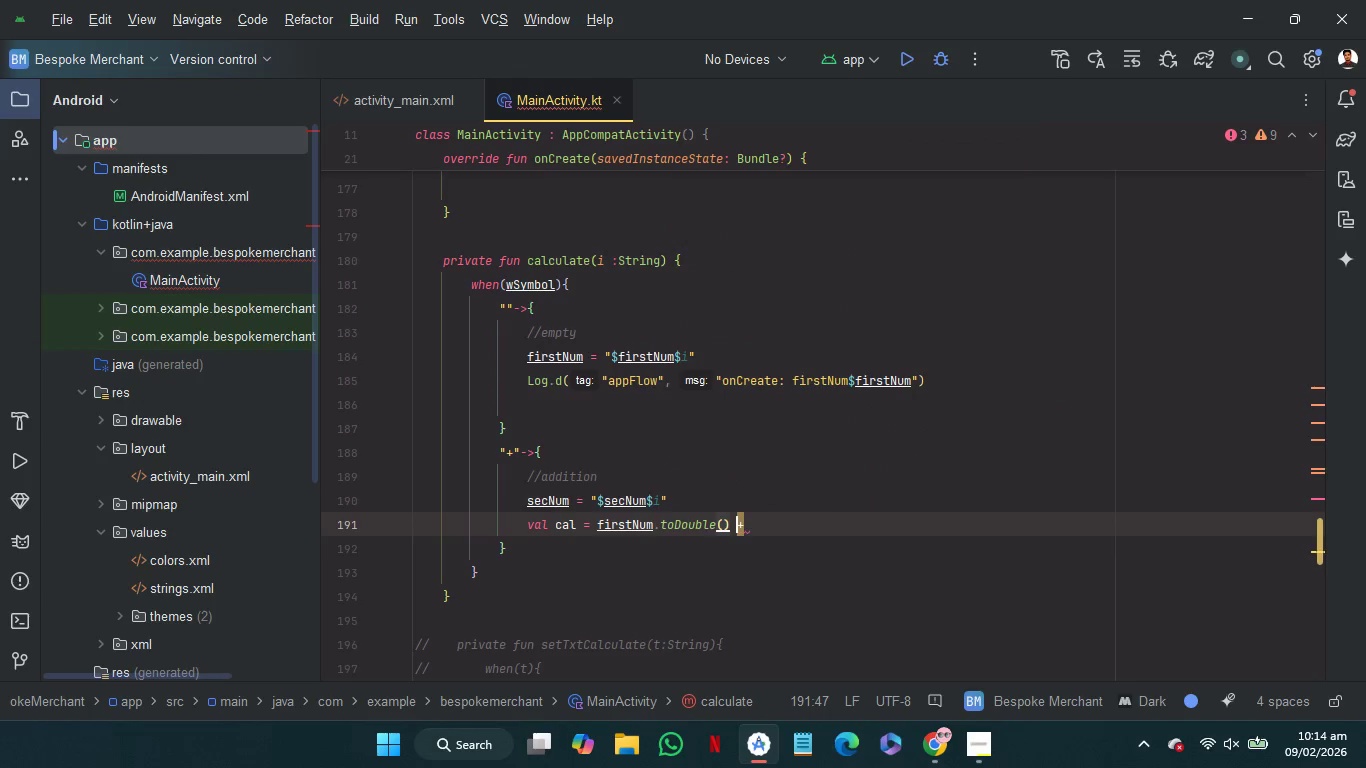 
key(ArrowRight)
 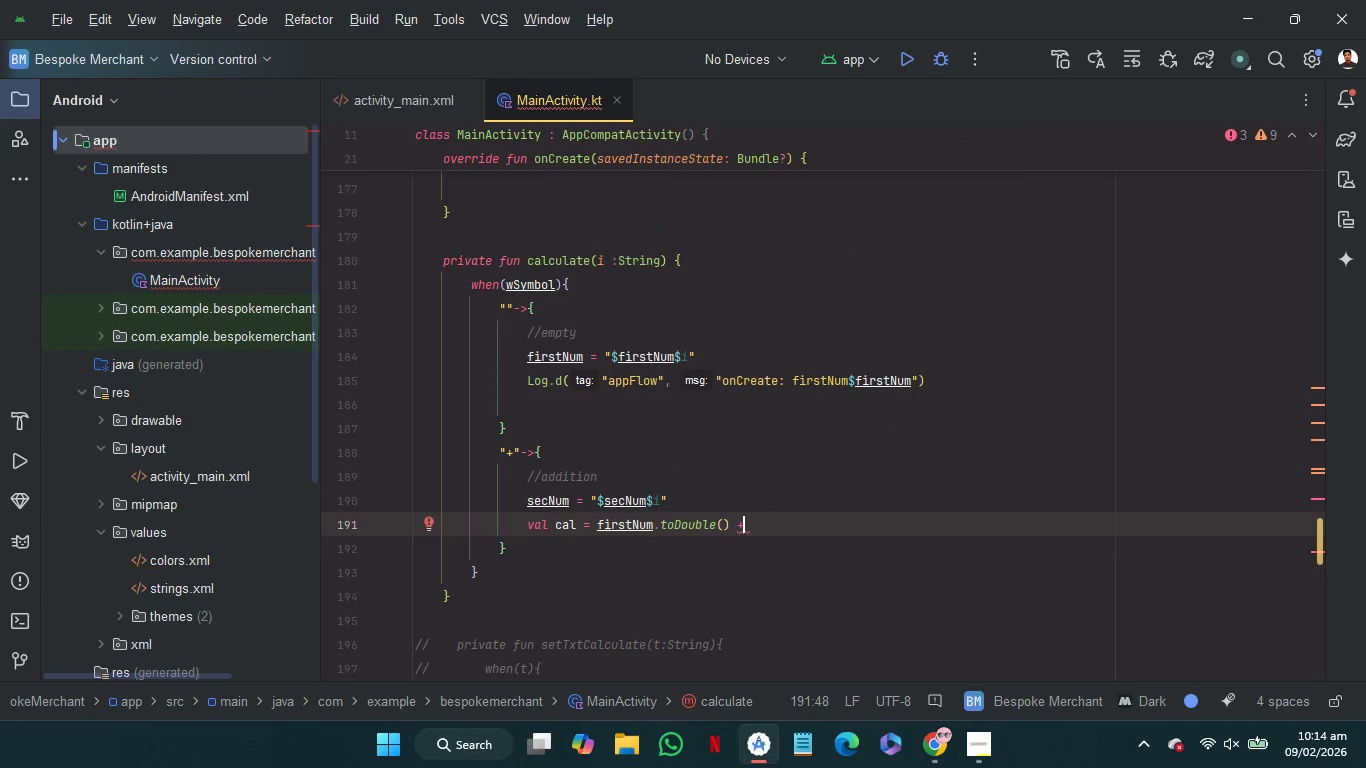 
type( se)
 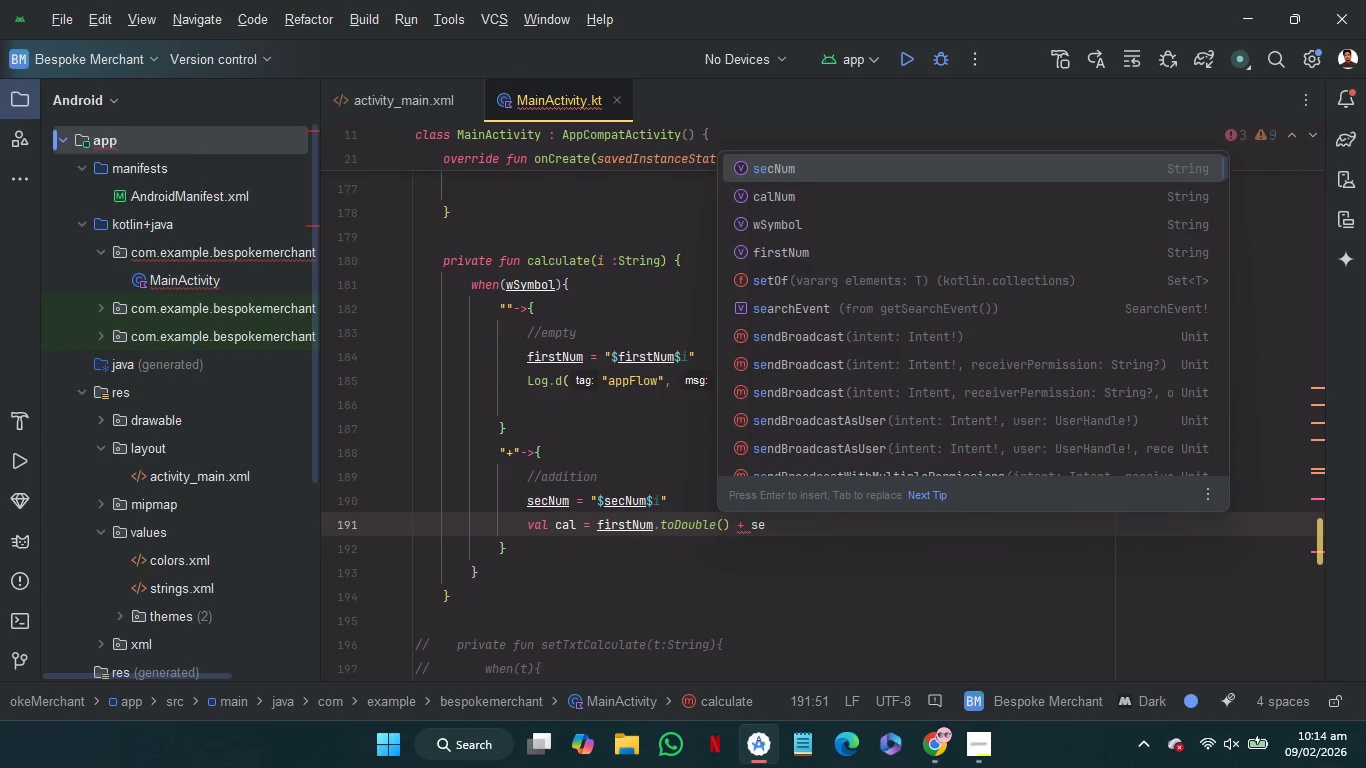 
key(Enter)
 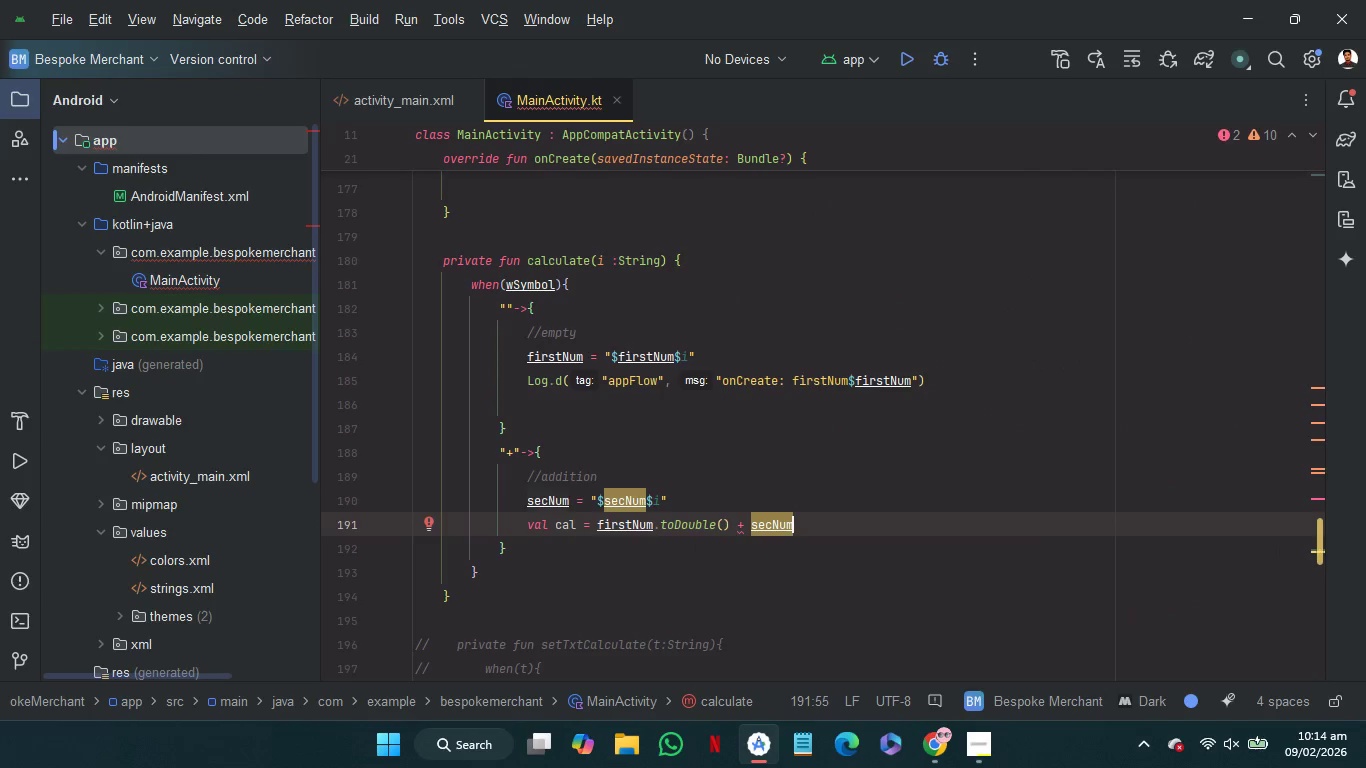 
key(Period)
 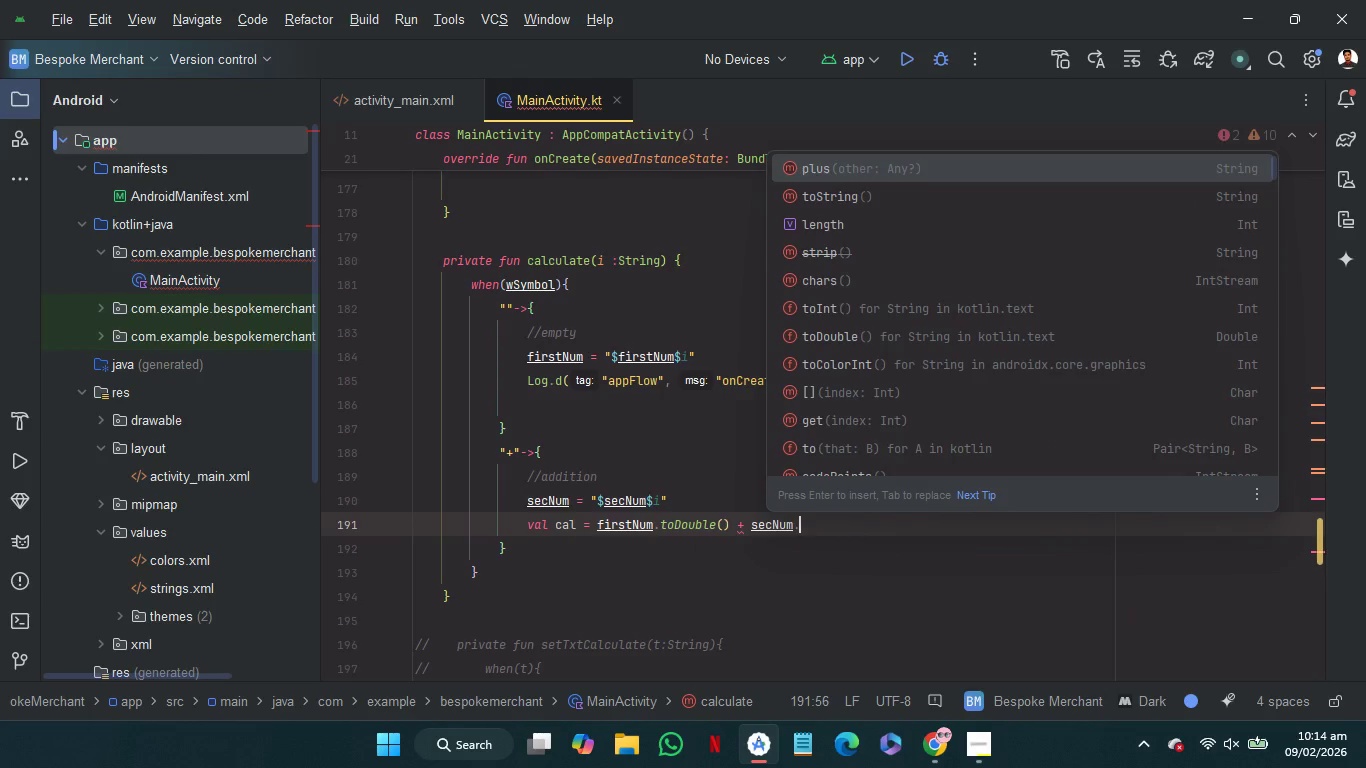 
key(ArrowDown)
 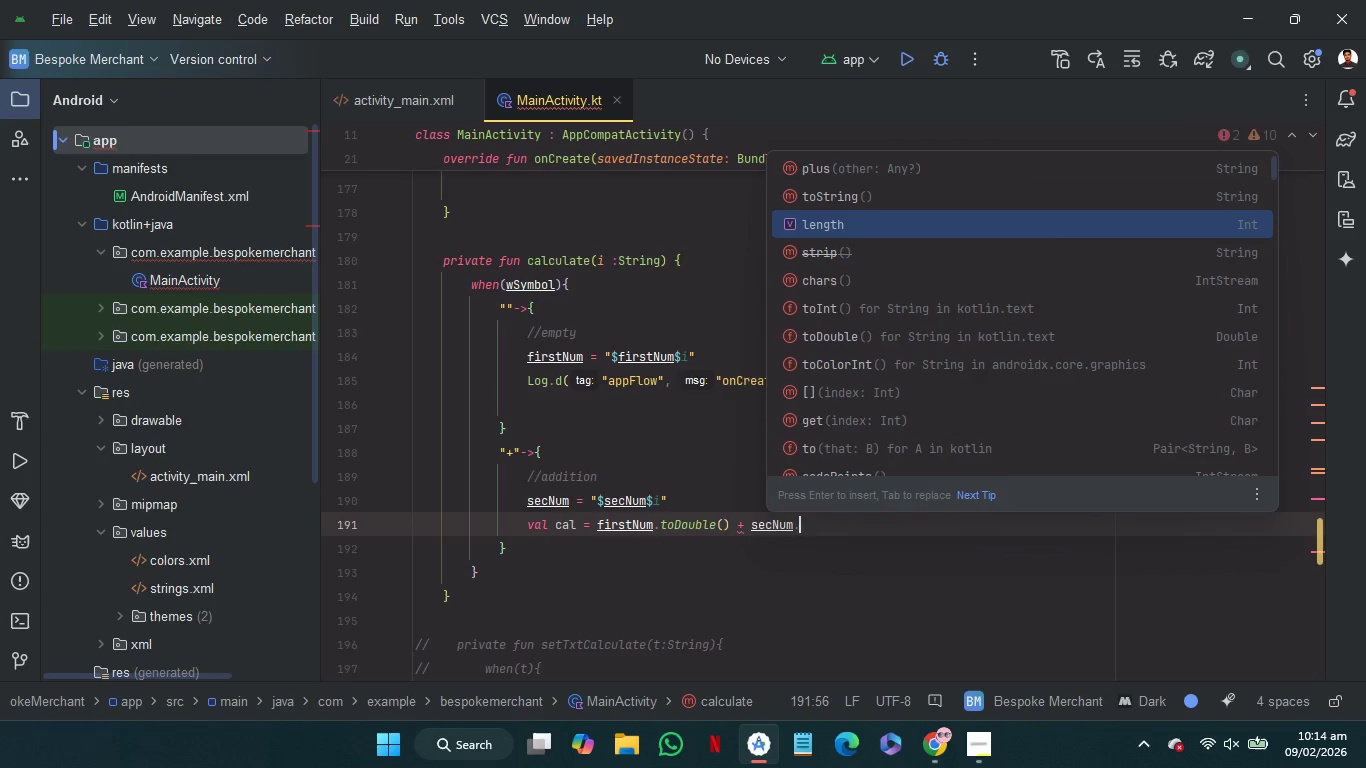 
key(ArrowDown)
 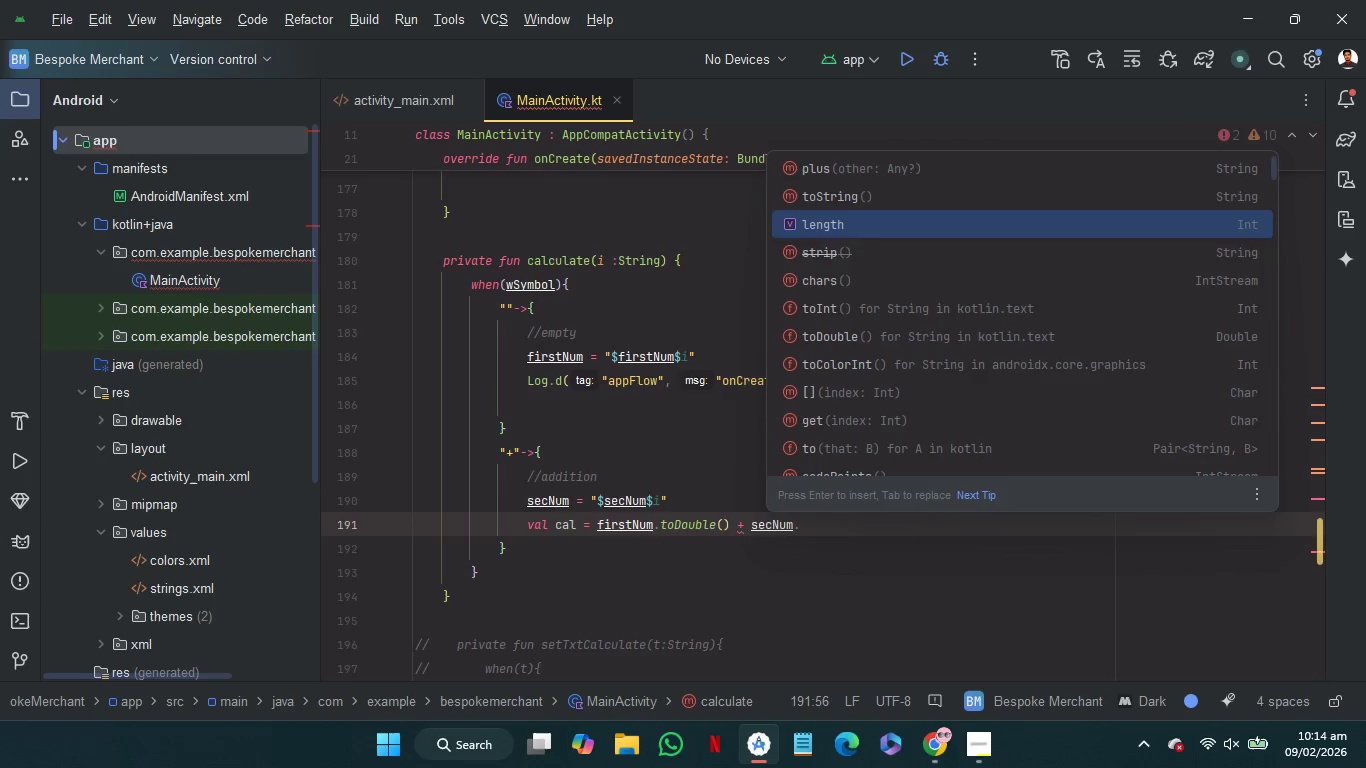 
key(ArrowDown)
 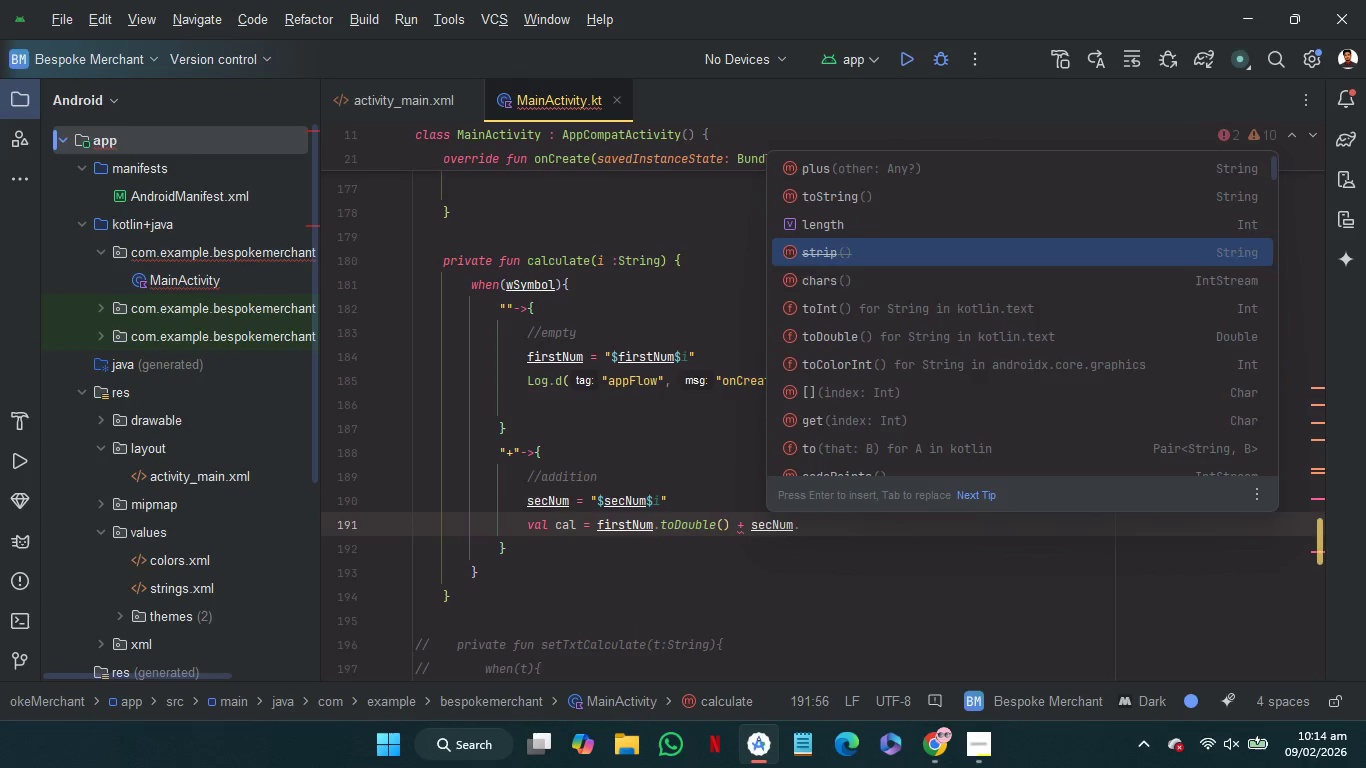 
key(ArrowDown)
 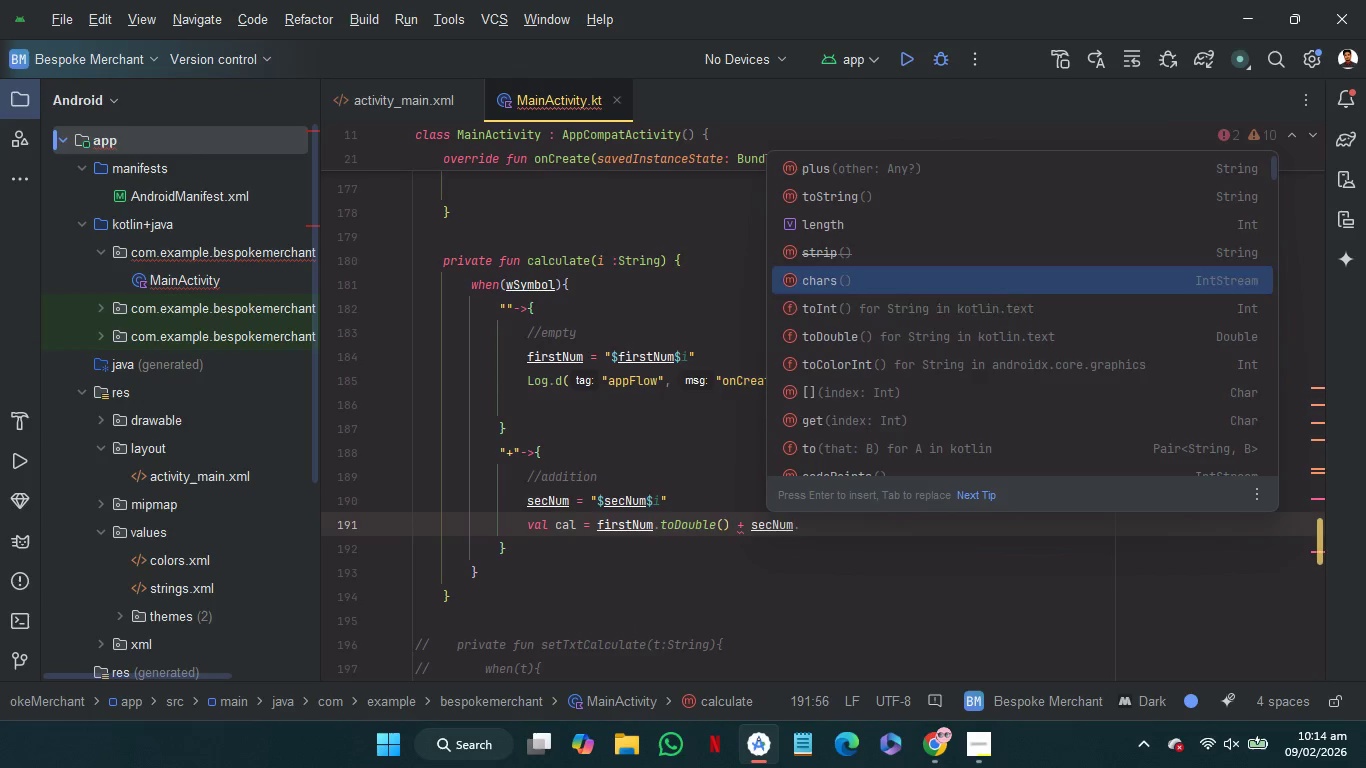 
key(ArrowDown)
 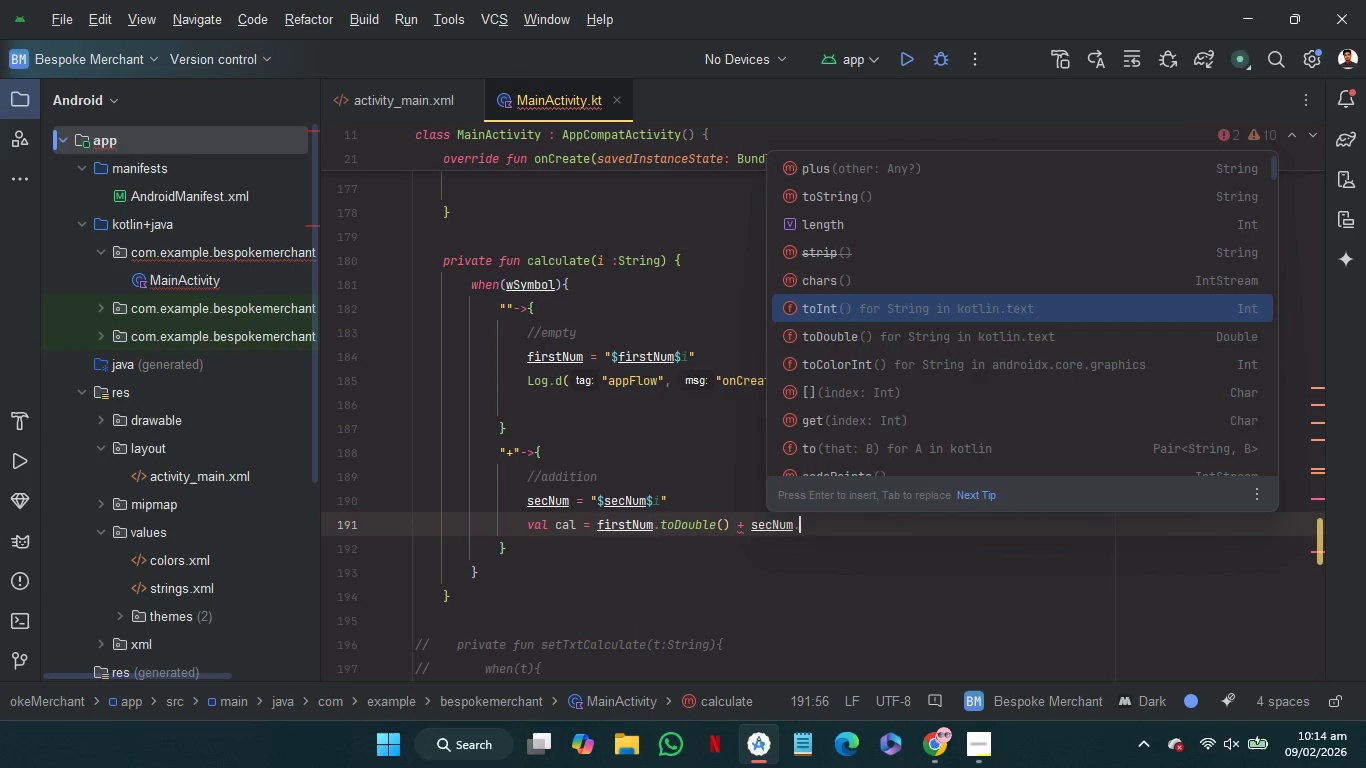 
key(ArrowDown)
 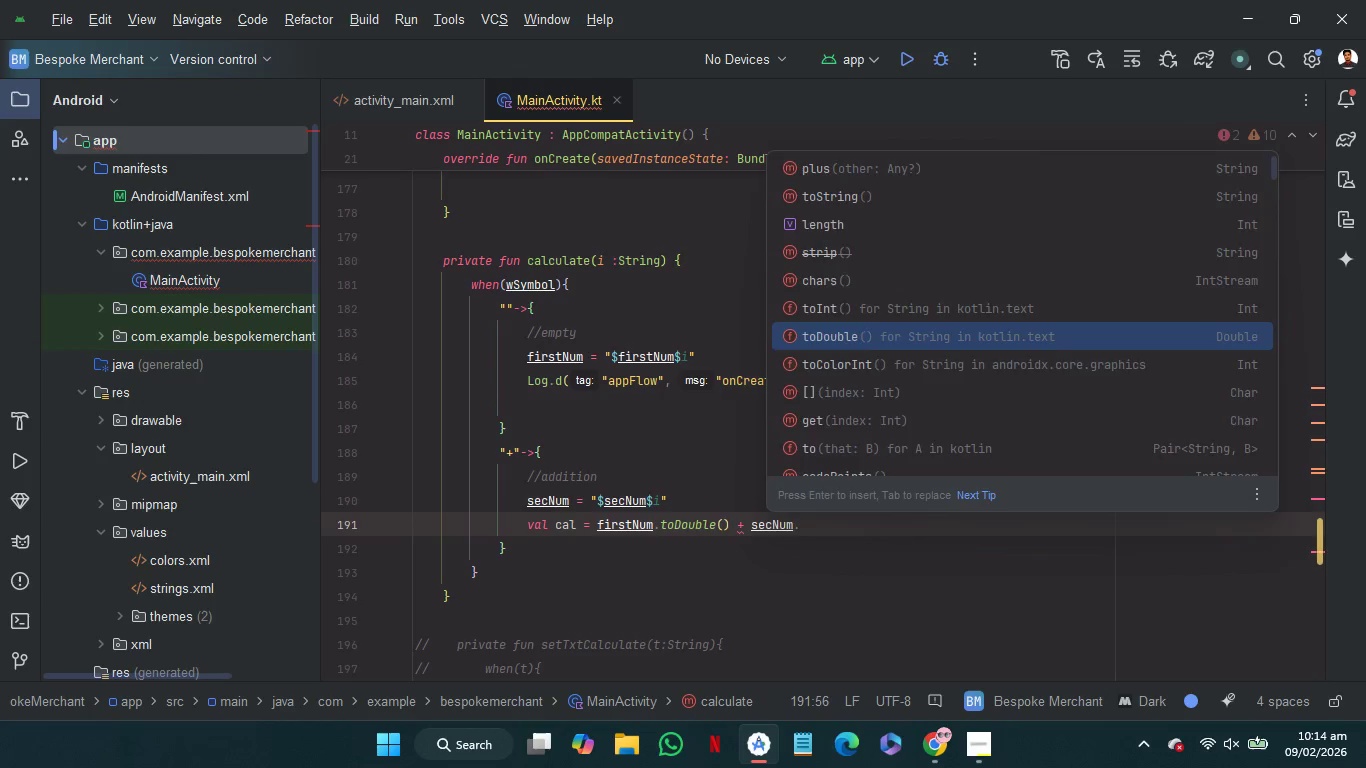 
key(Enter)
 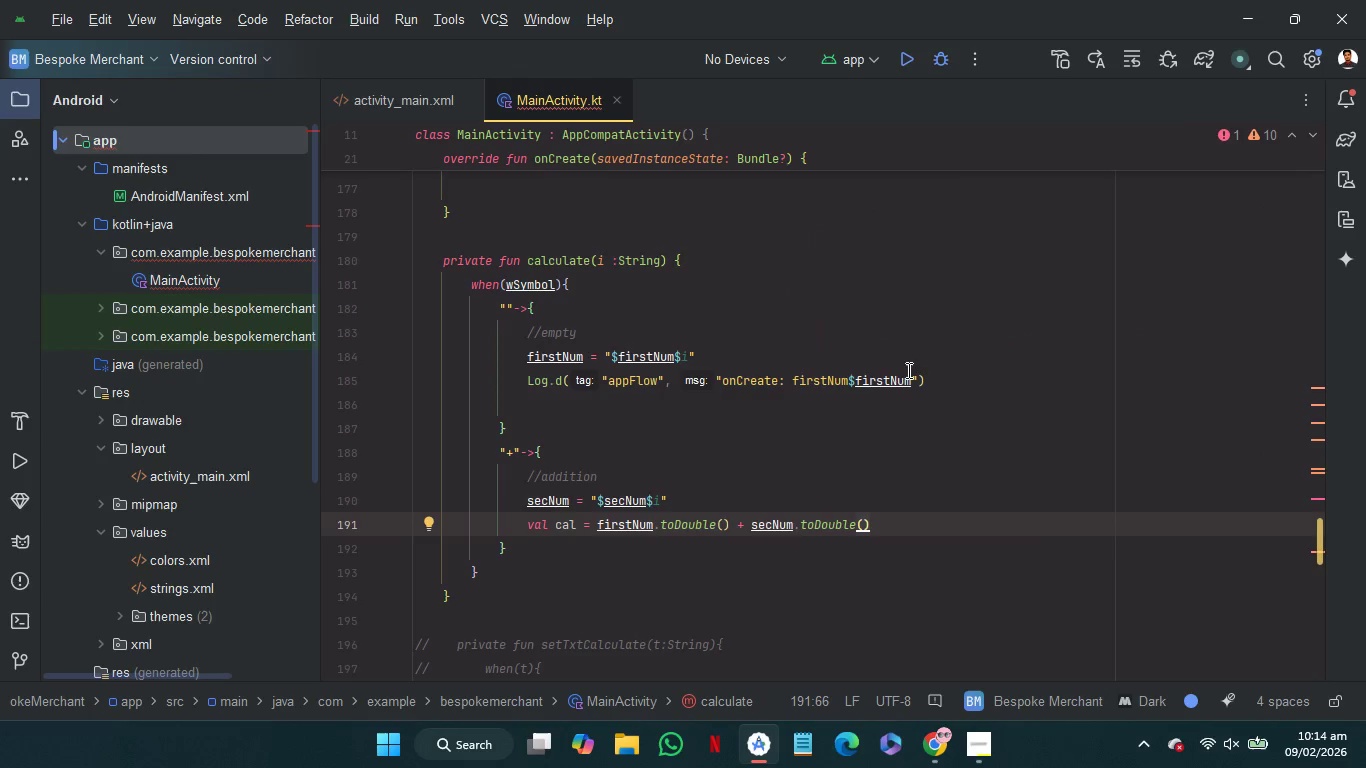 
left_click([938, 377])
 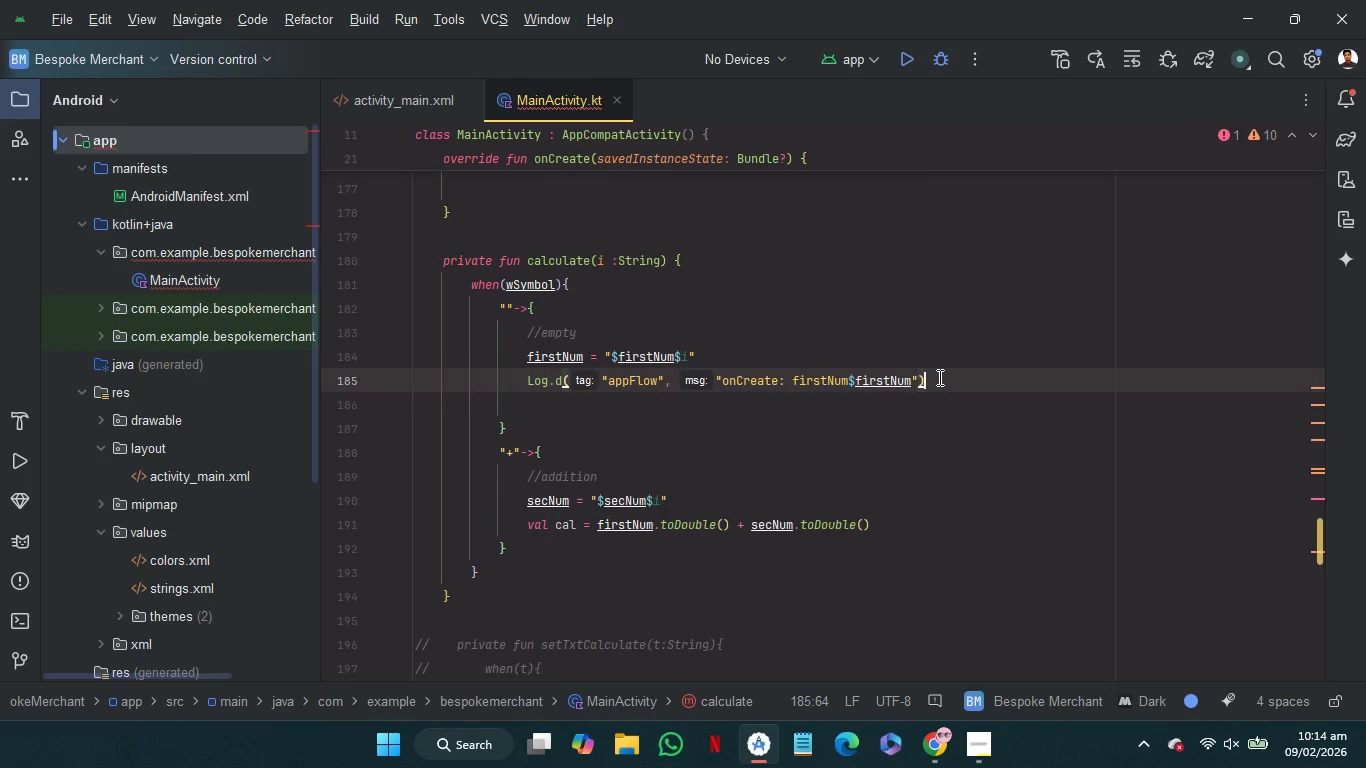 
key(Enter)
 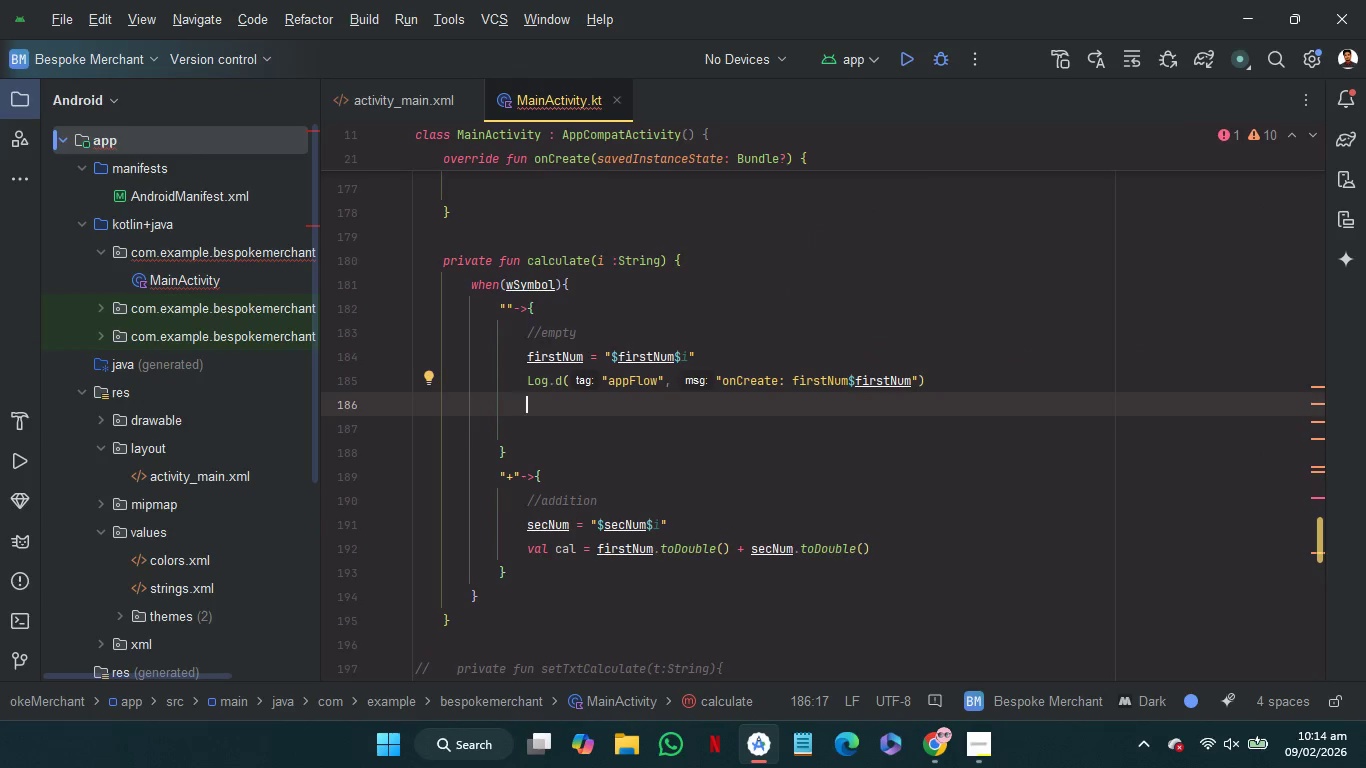 
type(bi)
 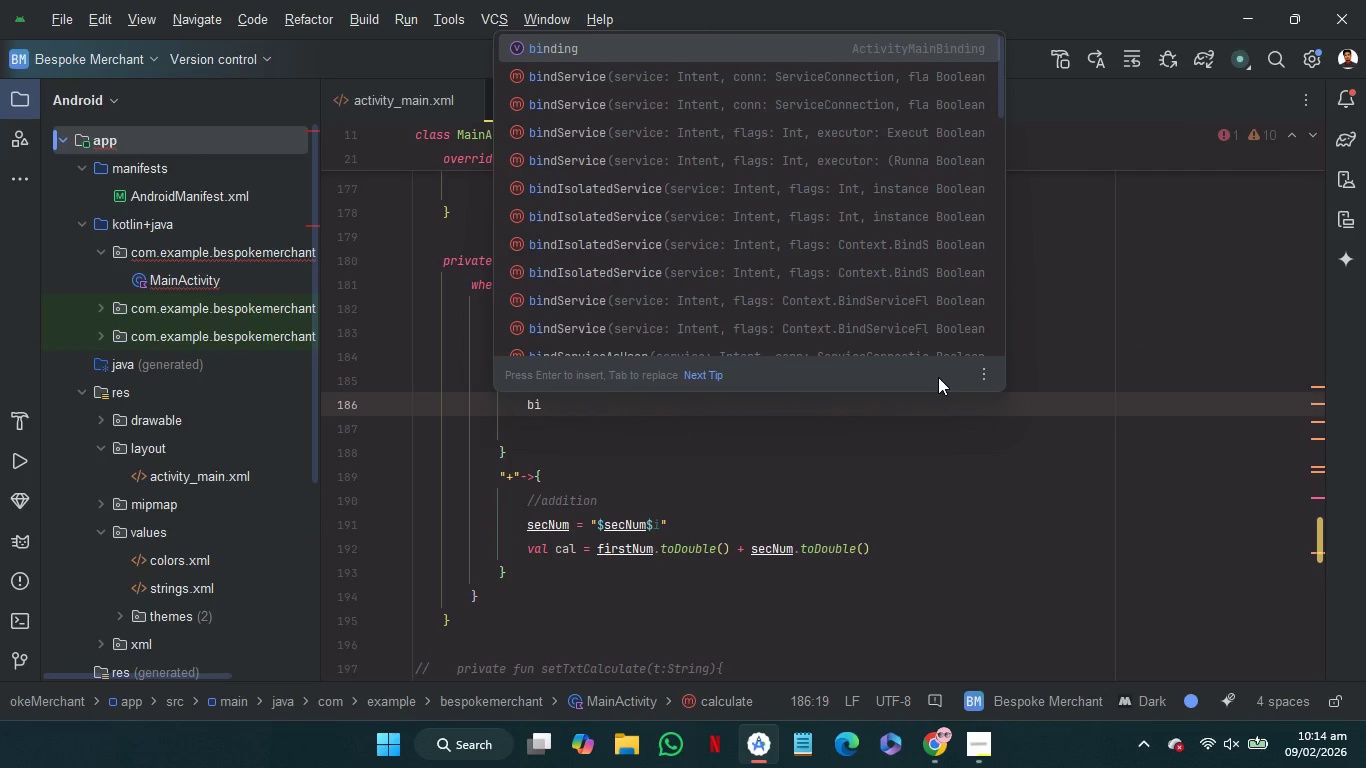 
key(Enter)
 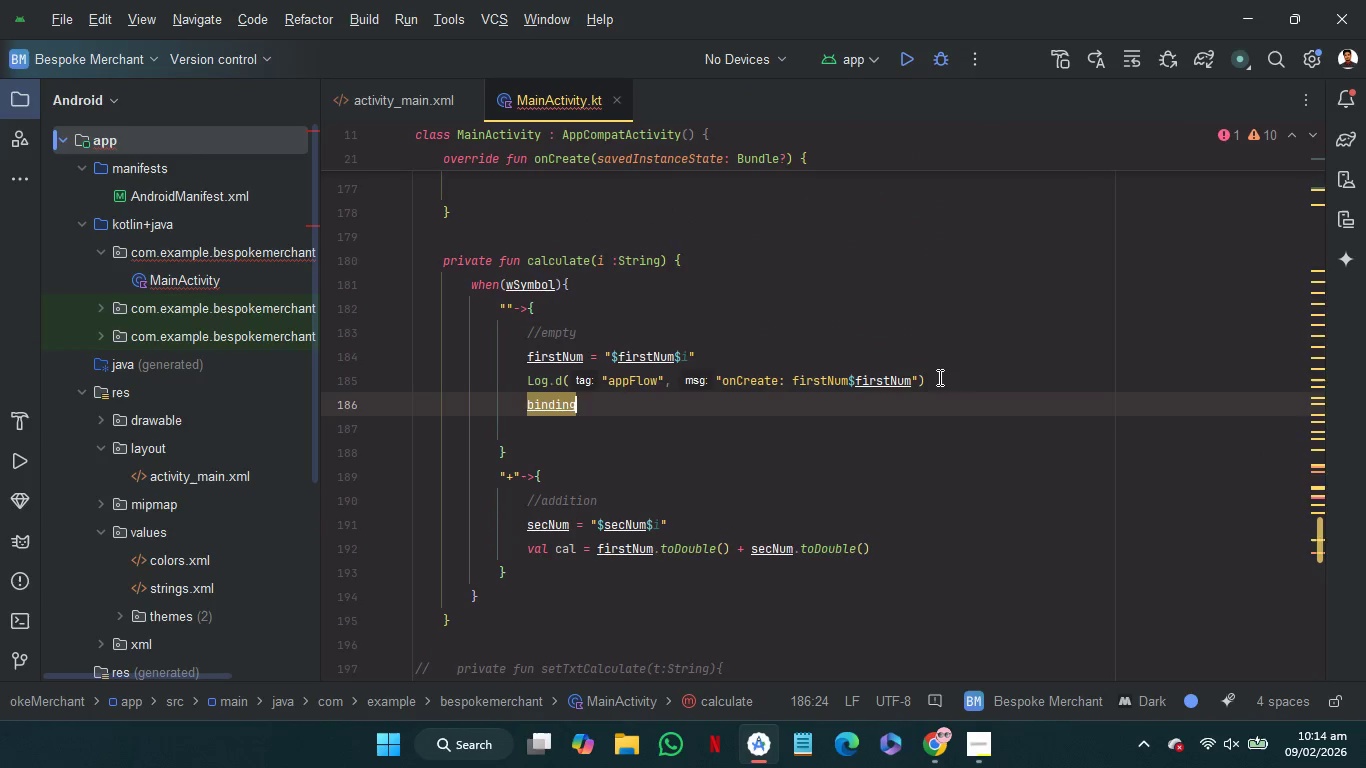 
key(Period)
 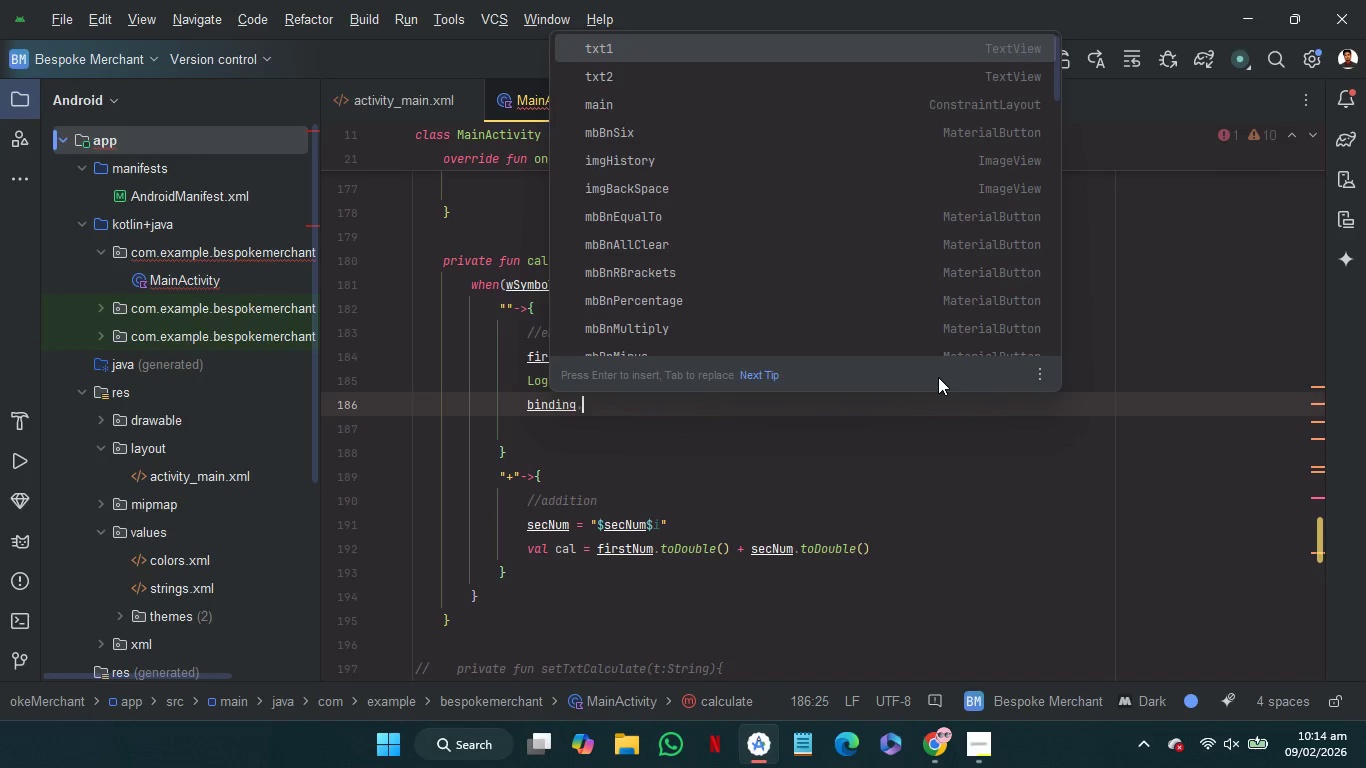 
key(Enter)
 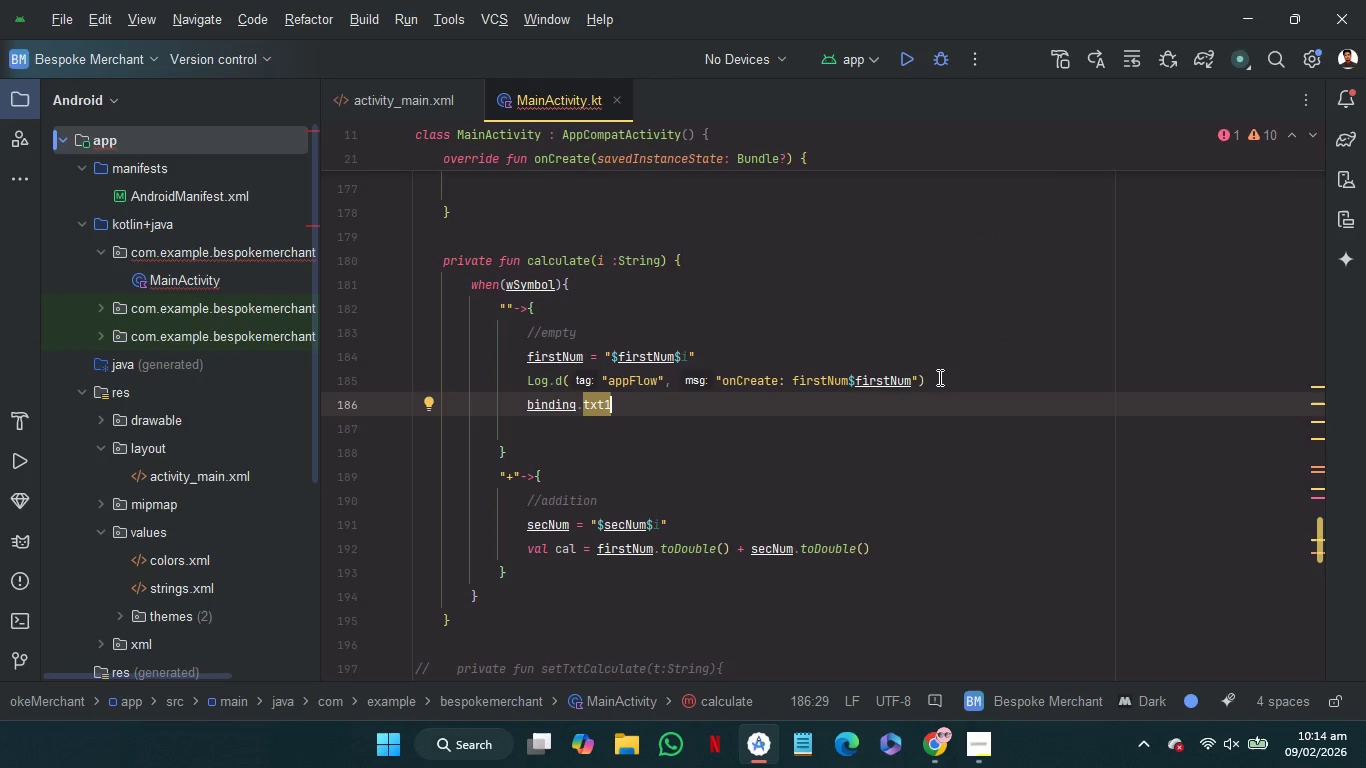 
key(Period)
 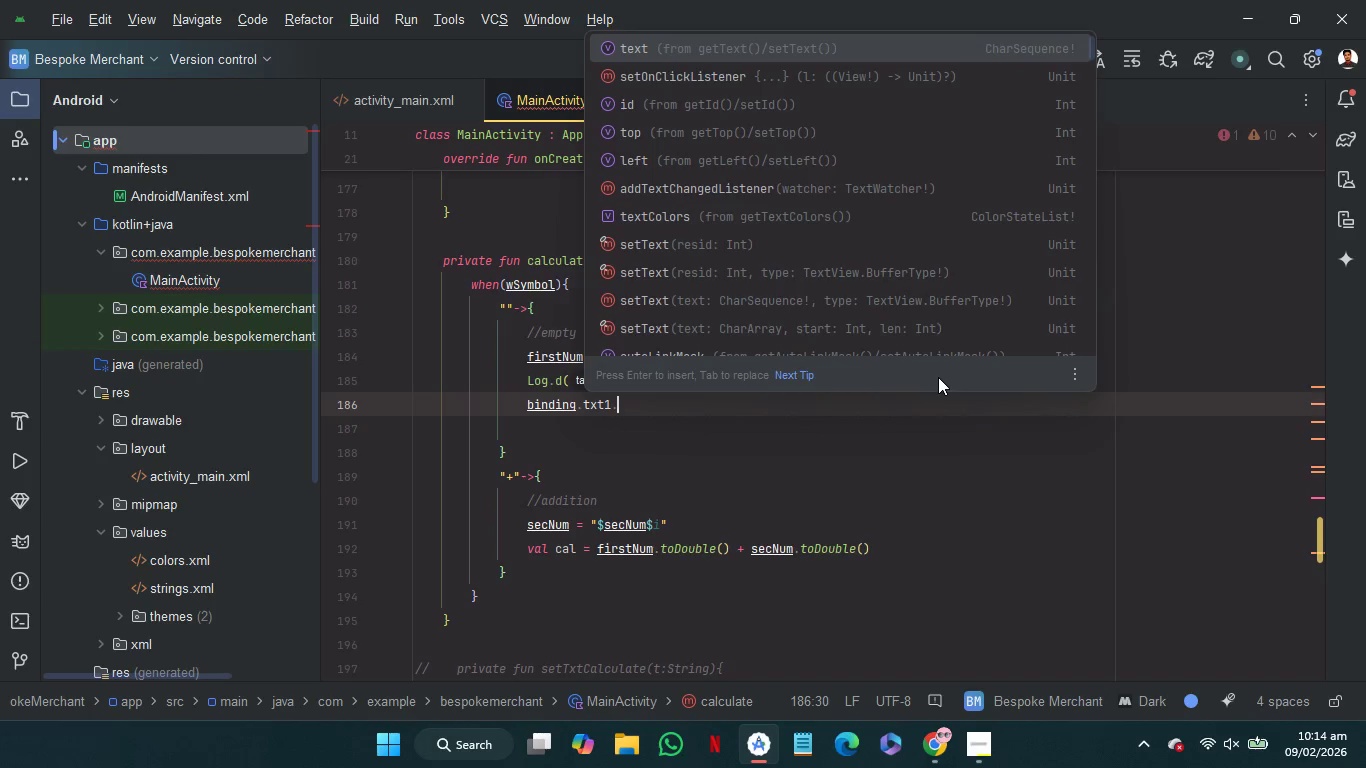 
key(Enter)
 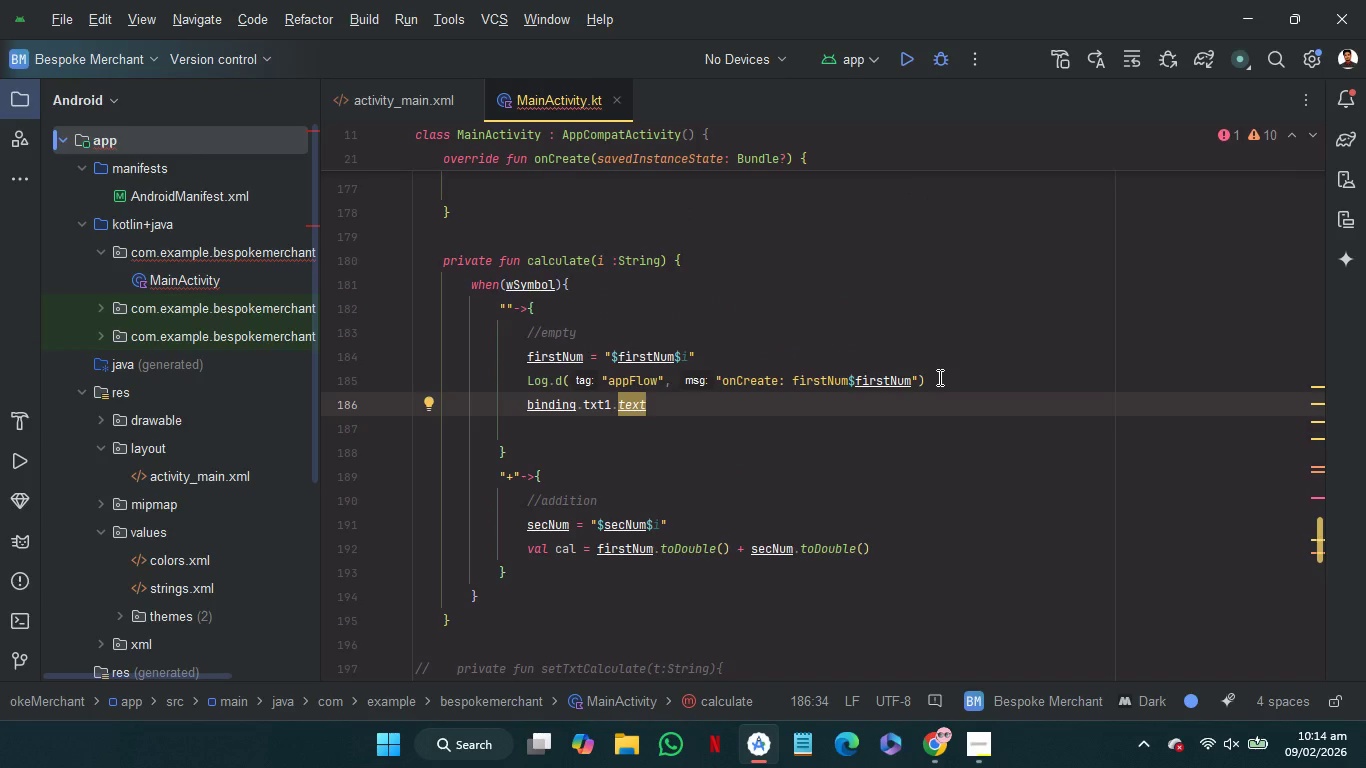 
key(Space)
 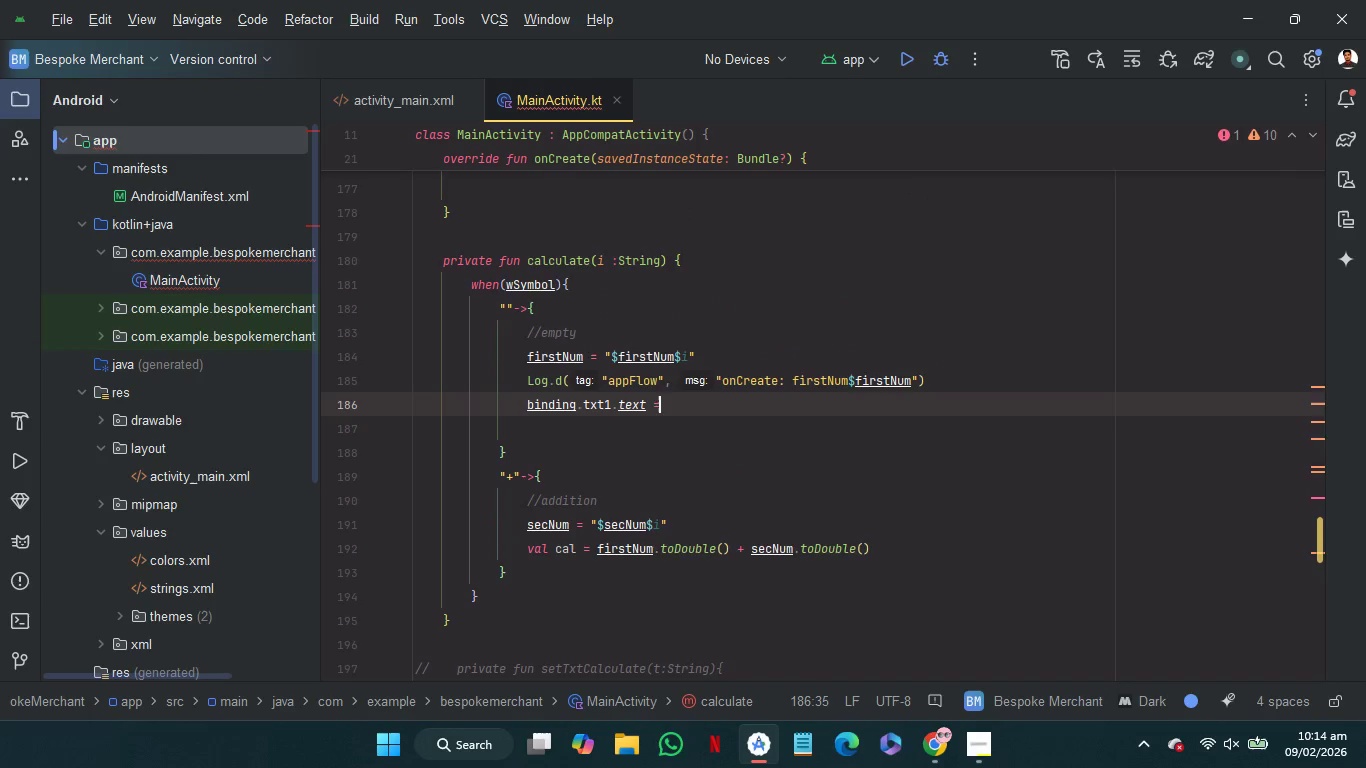 
key(Equal)
 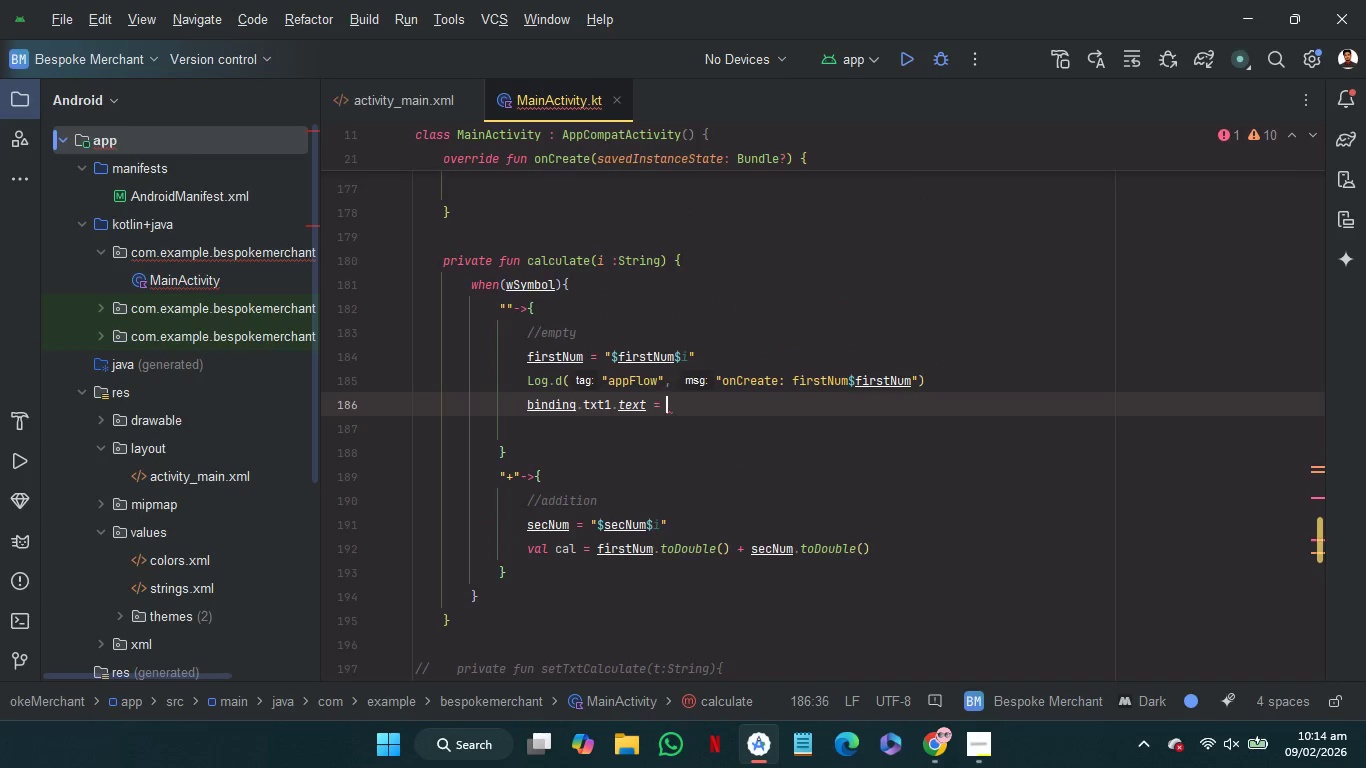 
key(Space)
 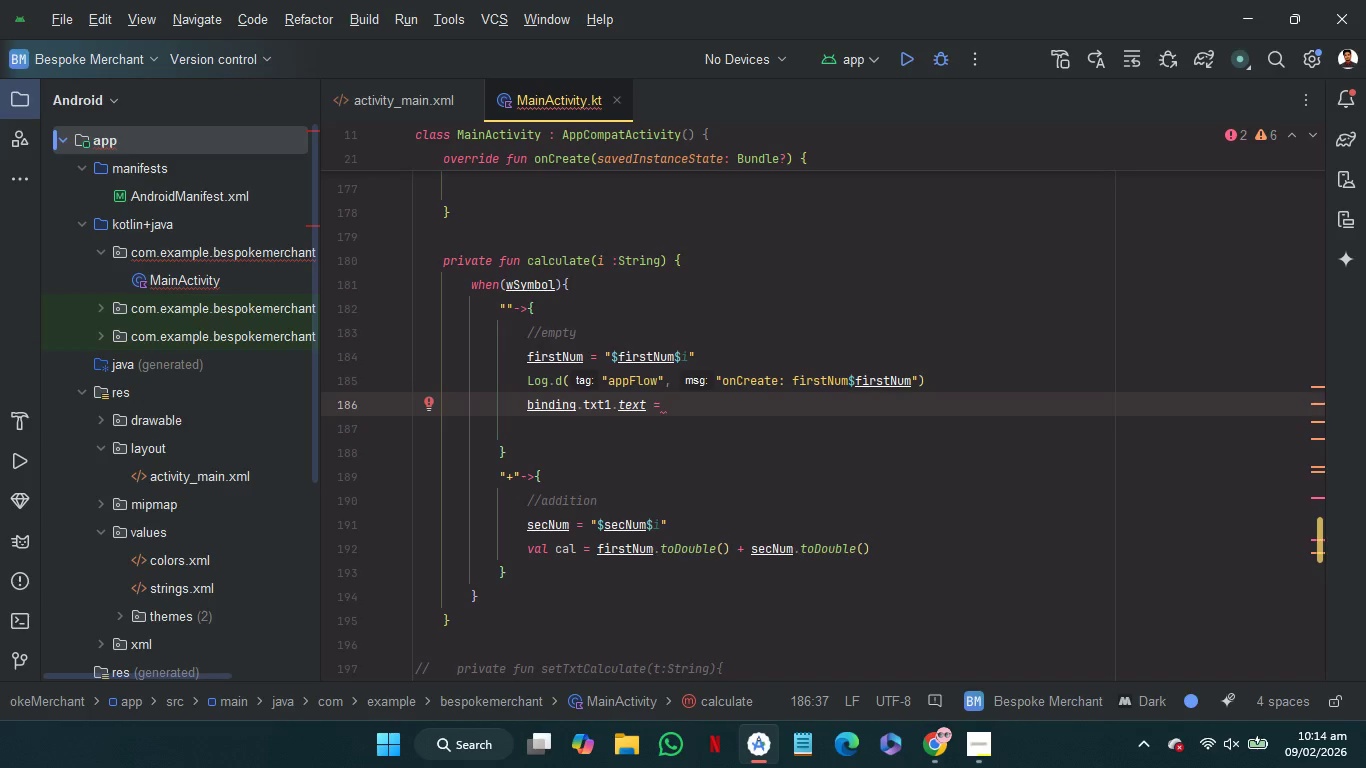 
type(bi)
 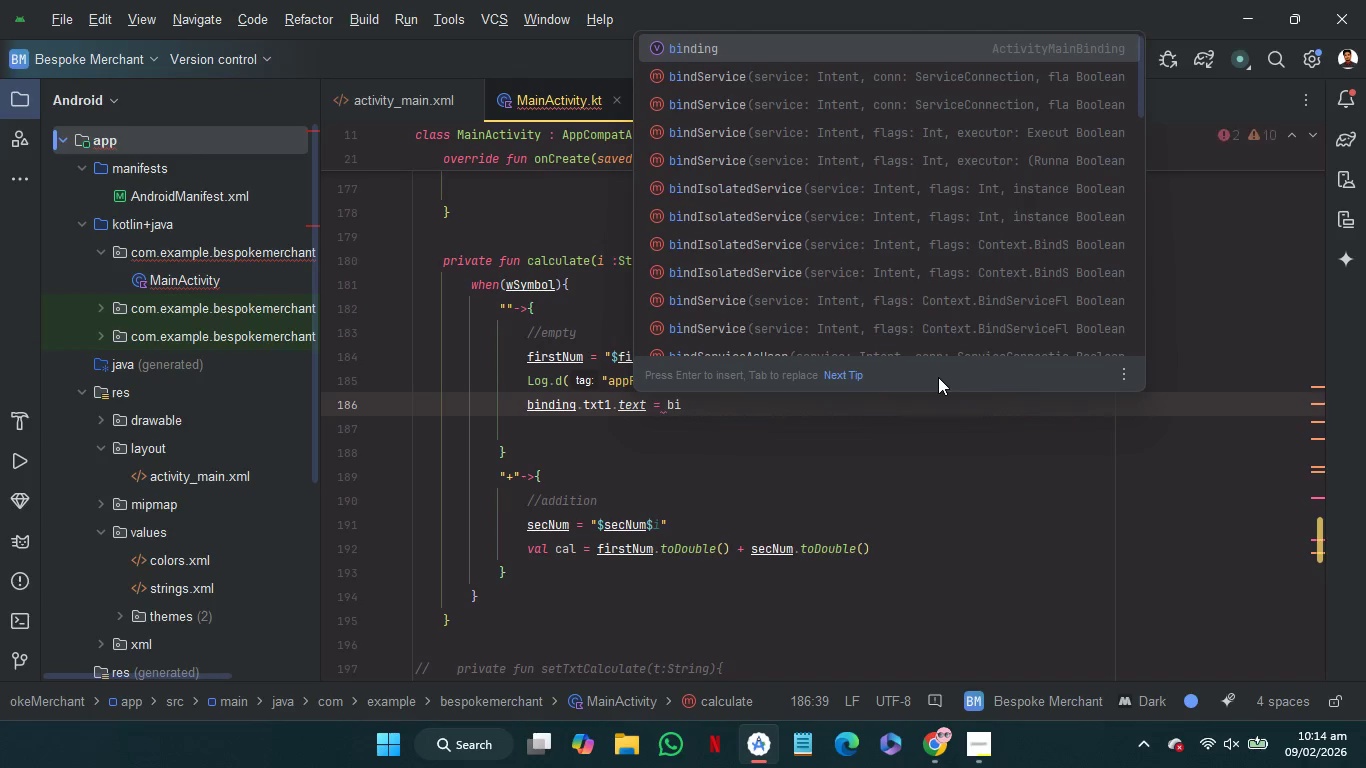 
key(Enter)
 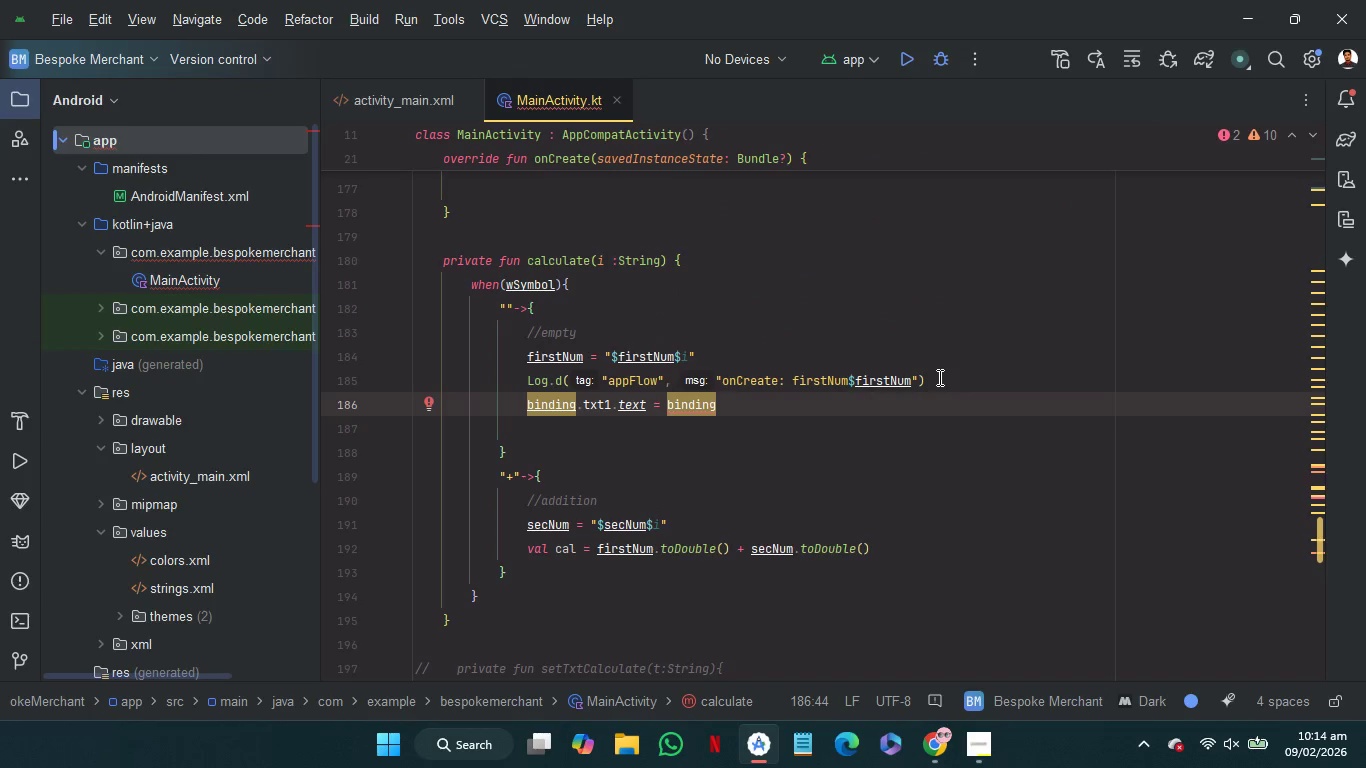 
key(Period)
 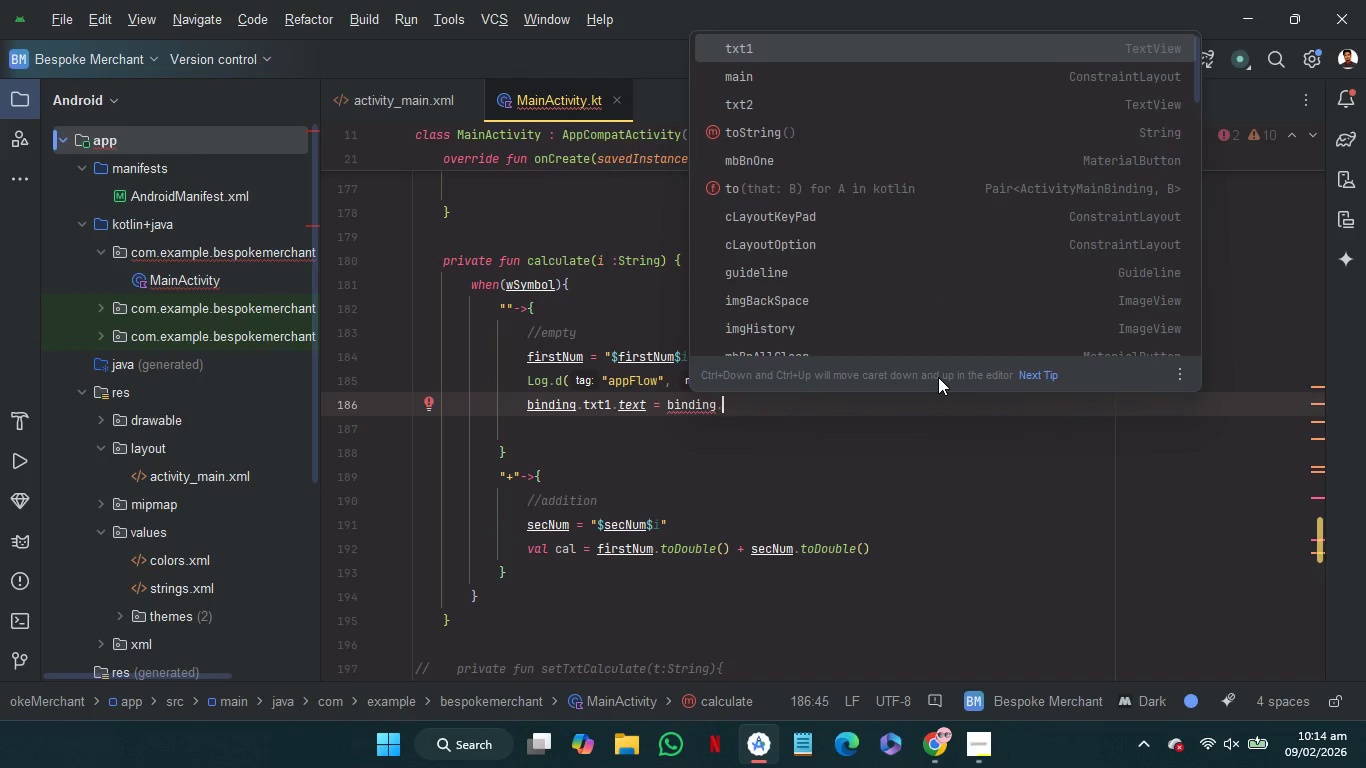 
key(Enter)
 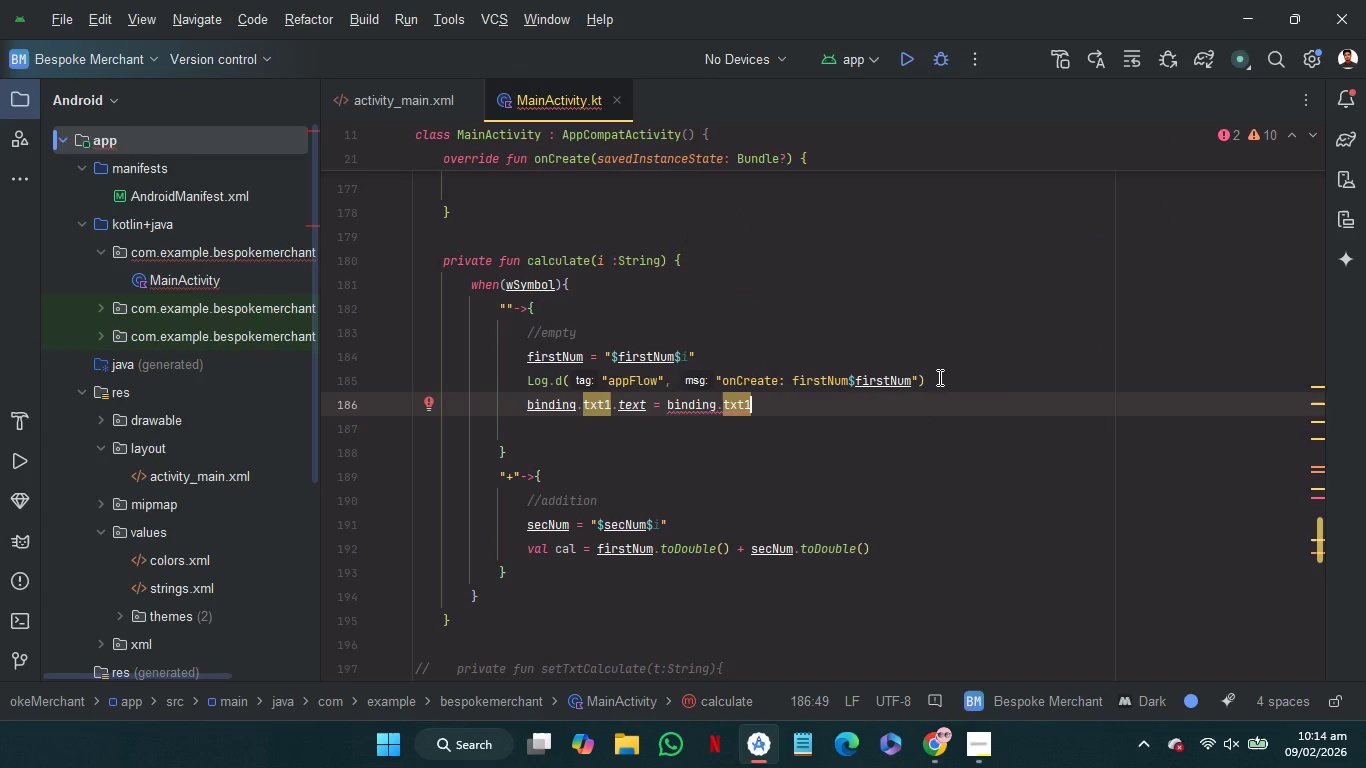 
key(Period)
 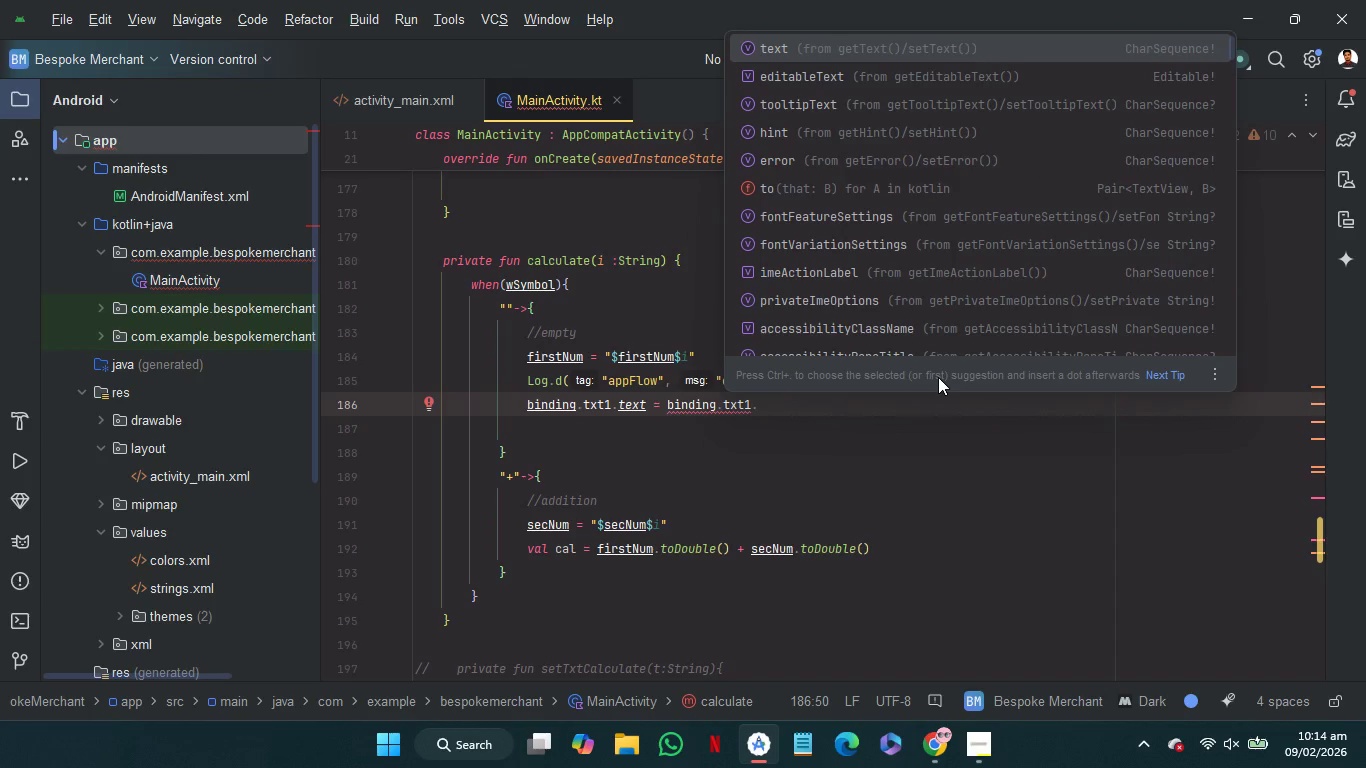 
key(Enter)
 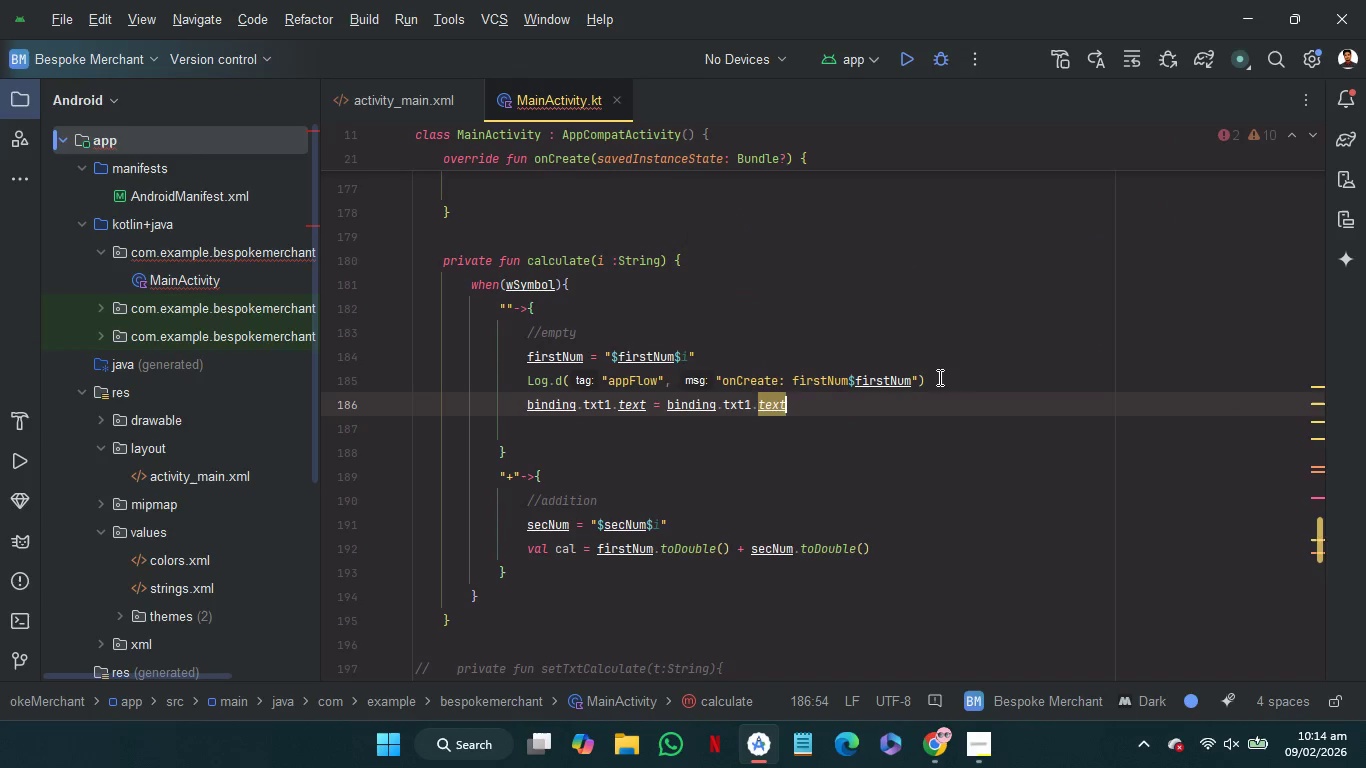 
key(Period)
 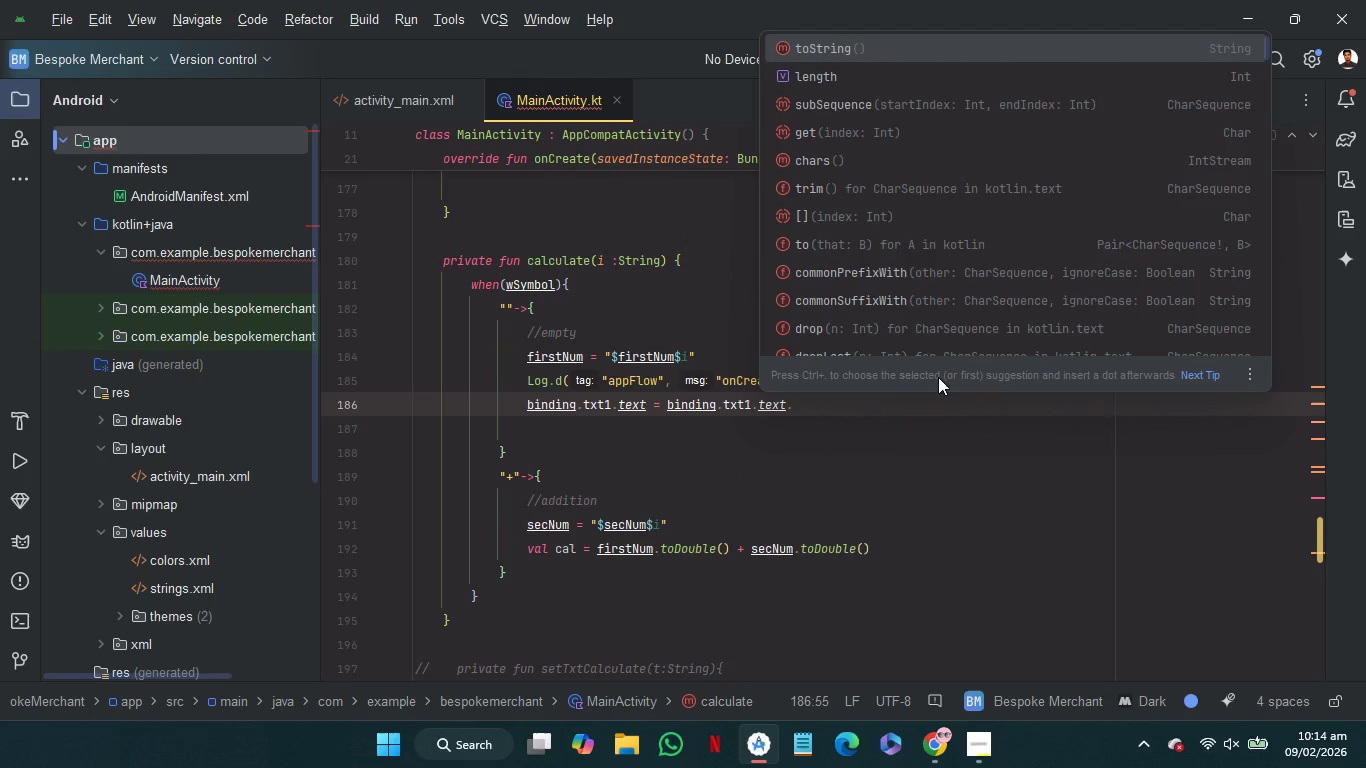 
key(Enter)
 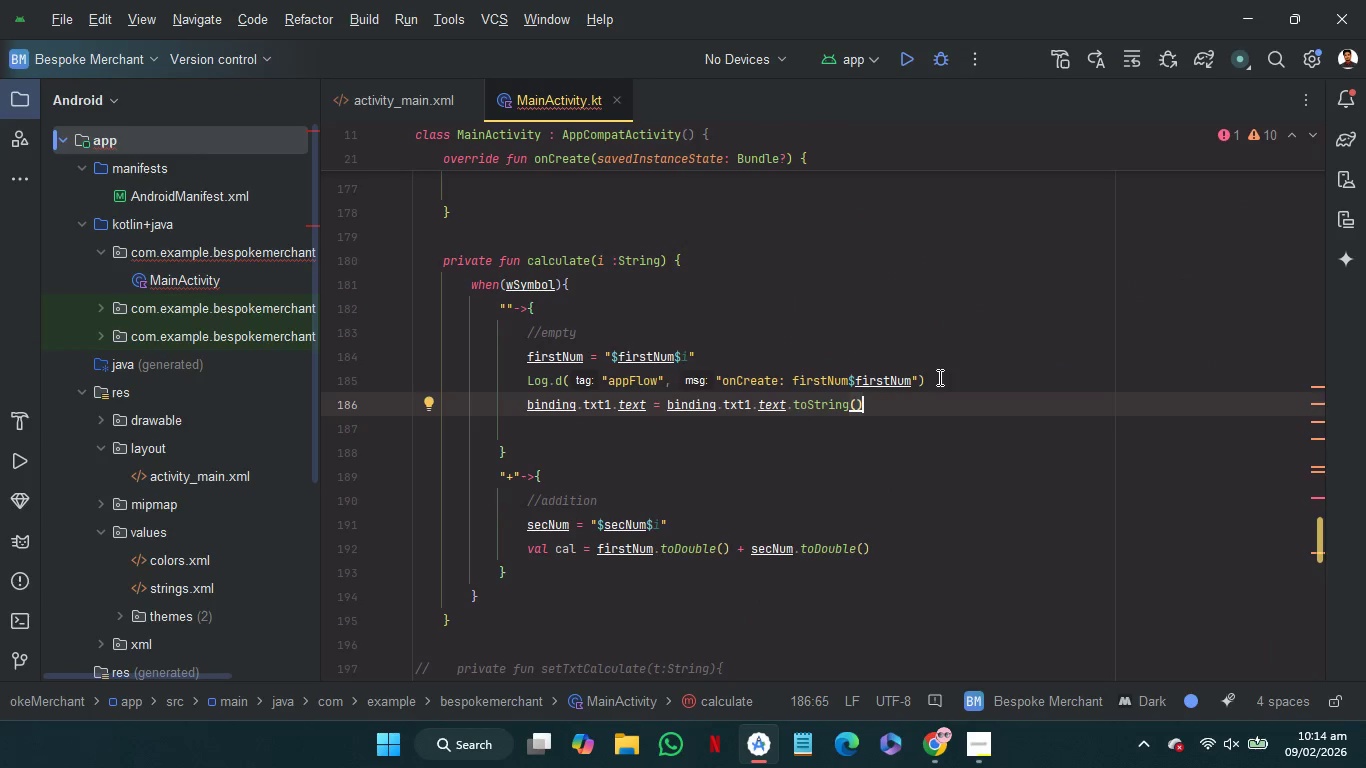 
key(Space)
 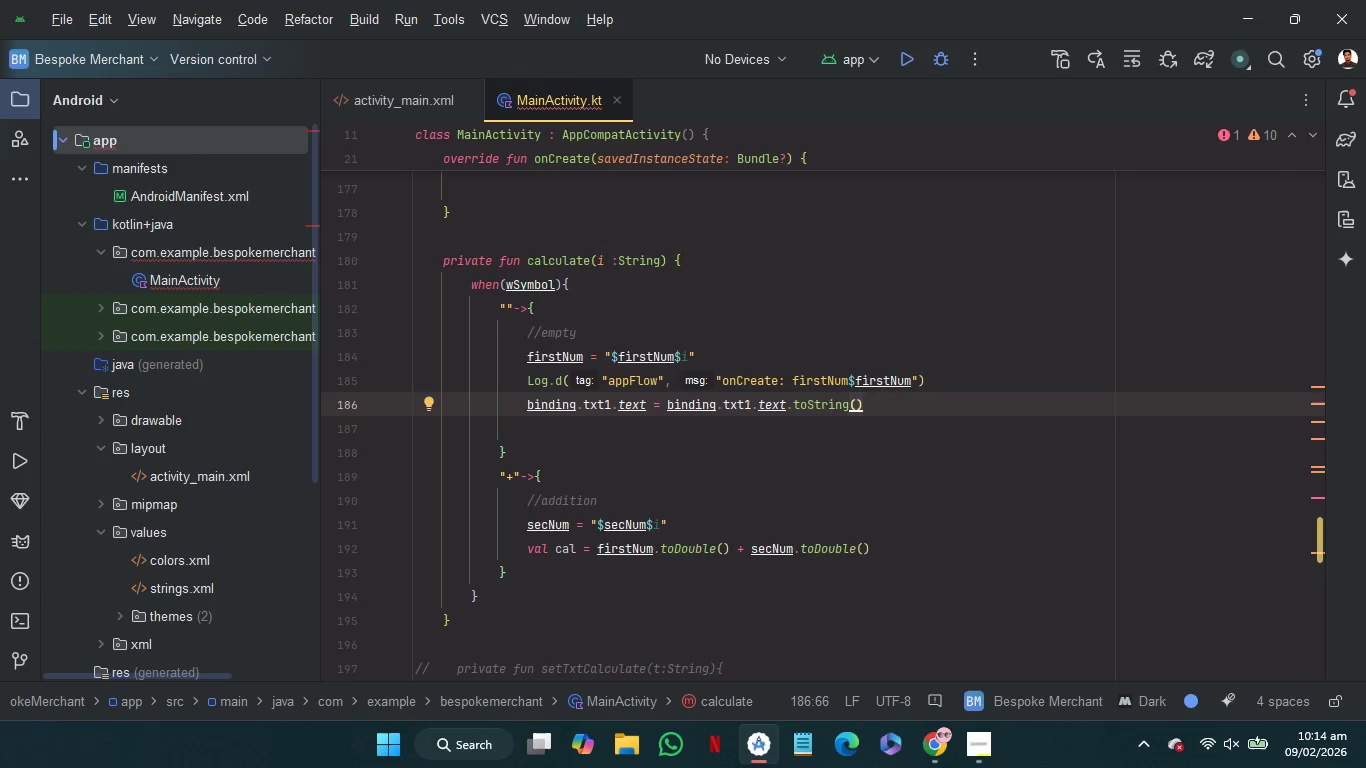 
key(Shift+Equal)
 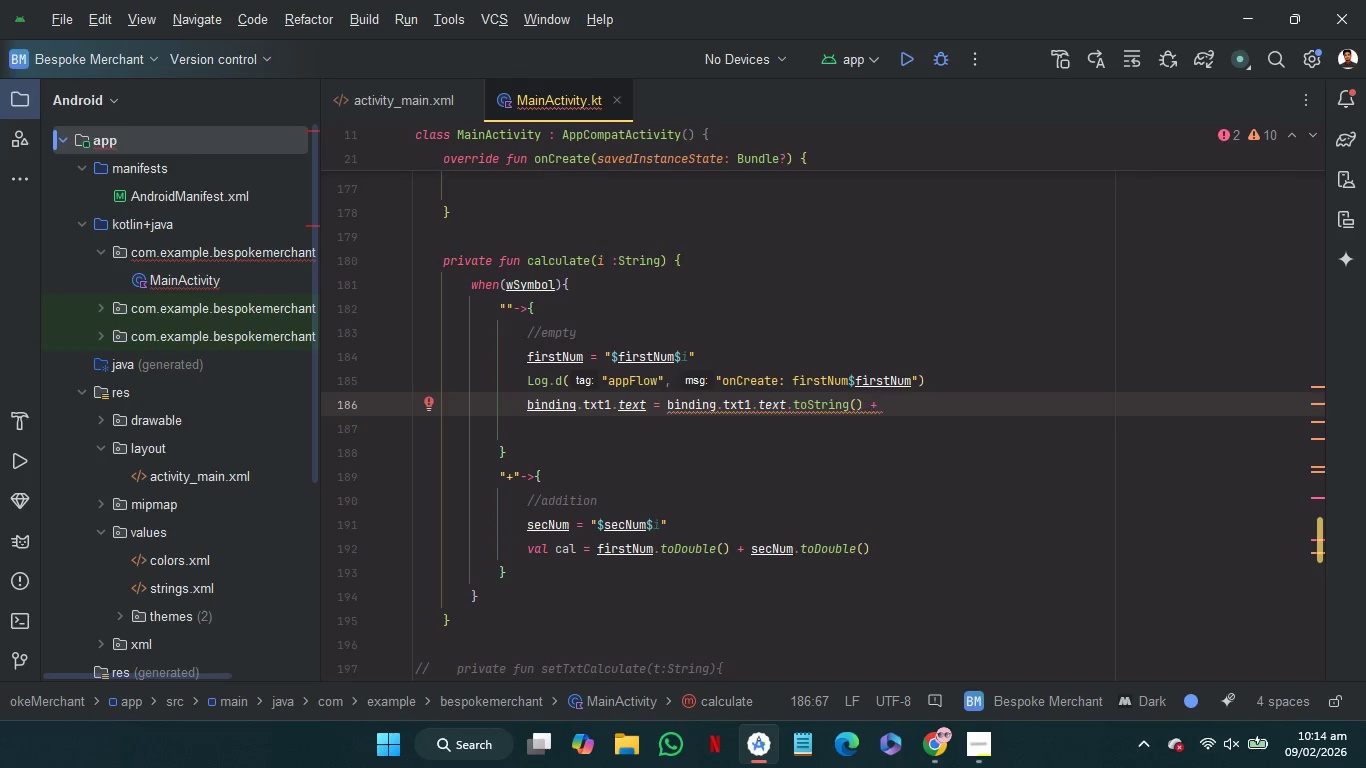 
key(Space)
 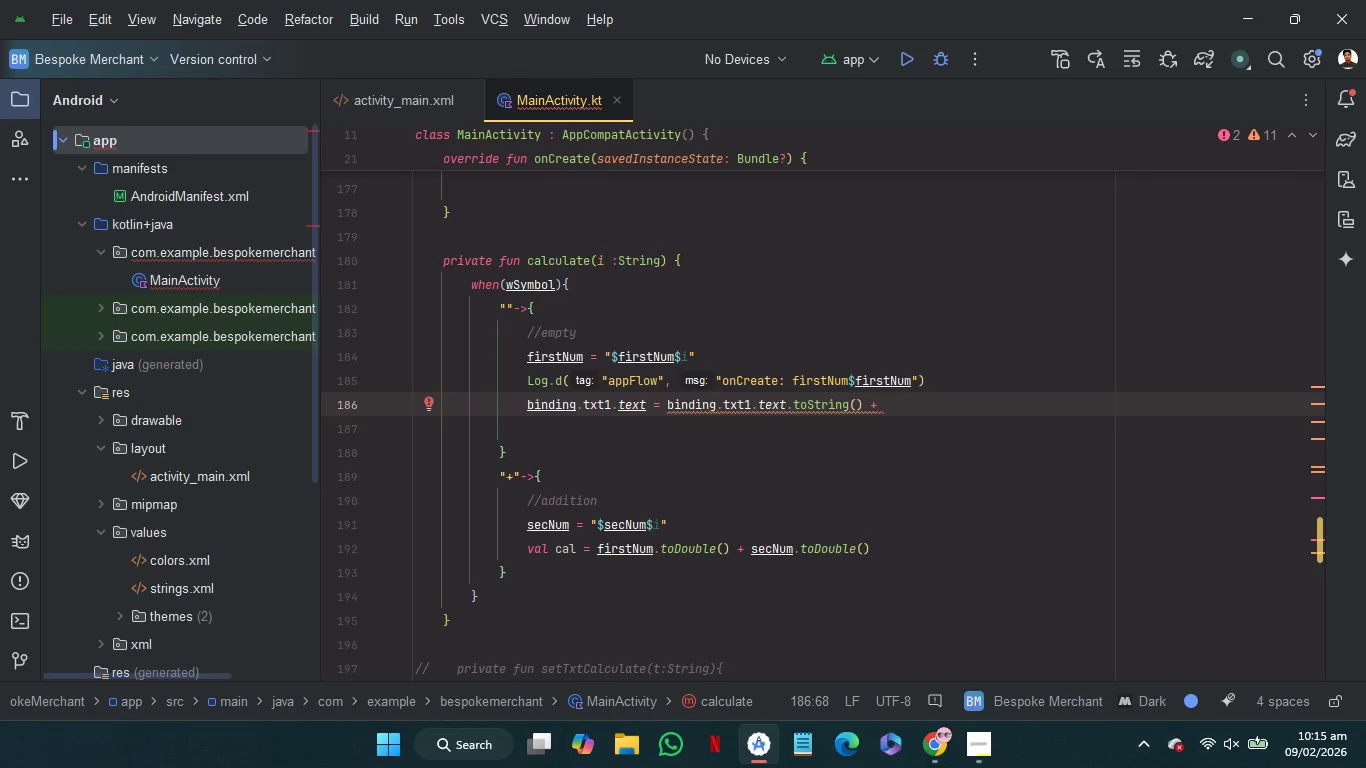 
wait(14.7)
 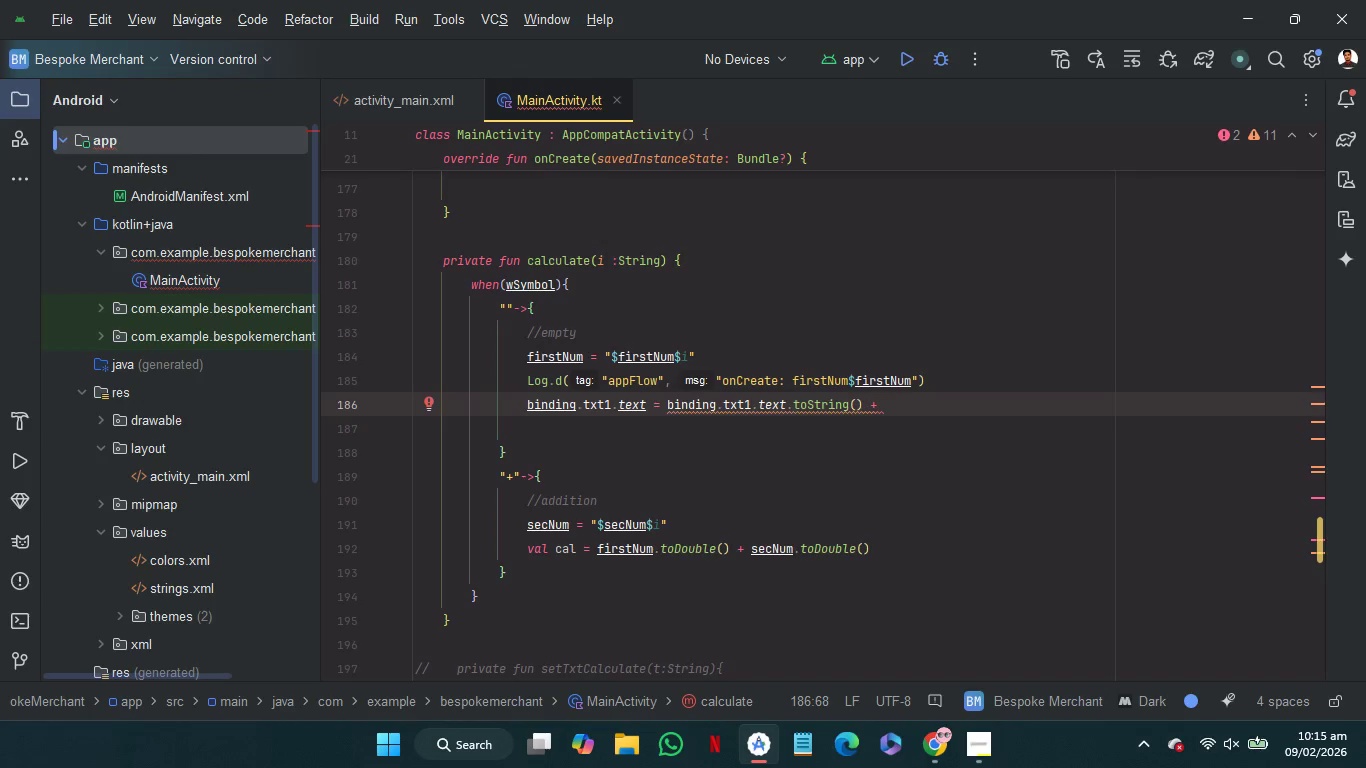 
key(I)
 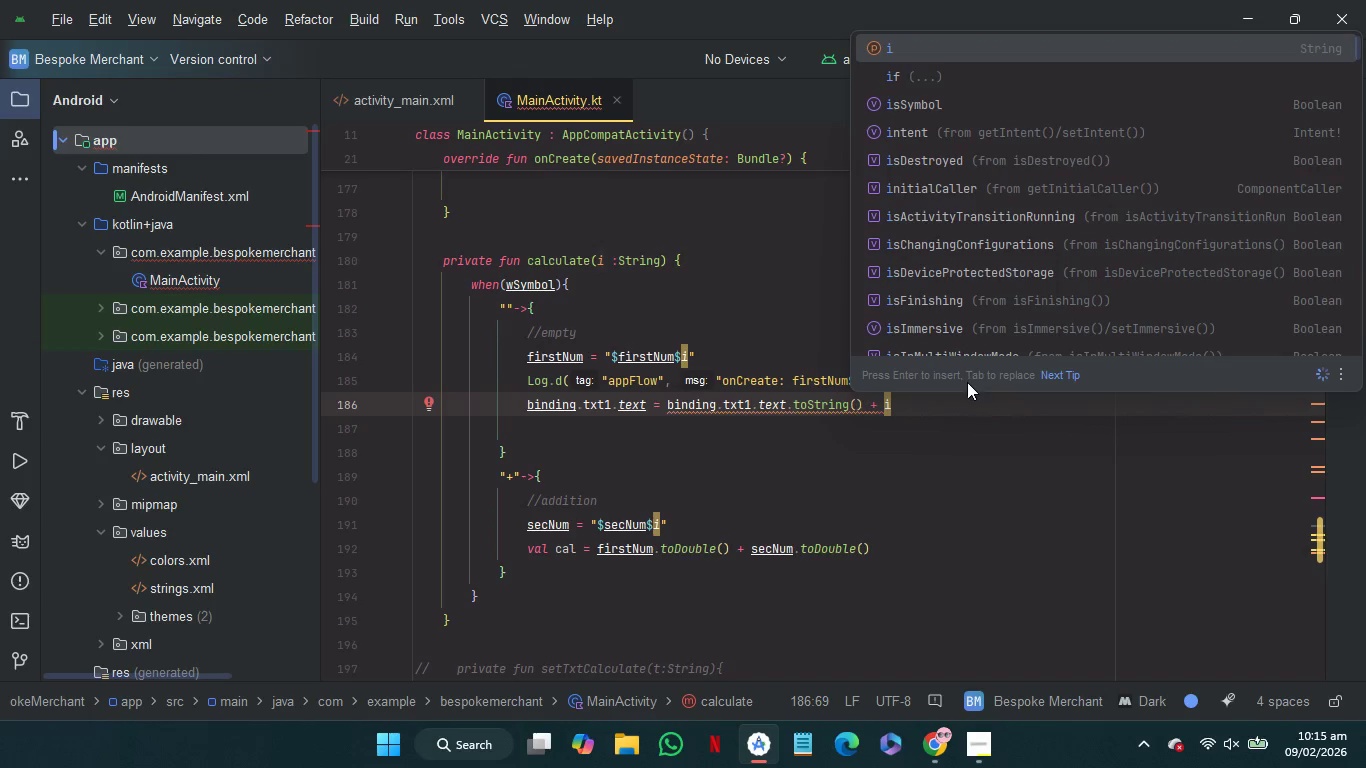 
left_click([964, 397])
 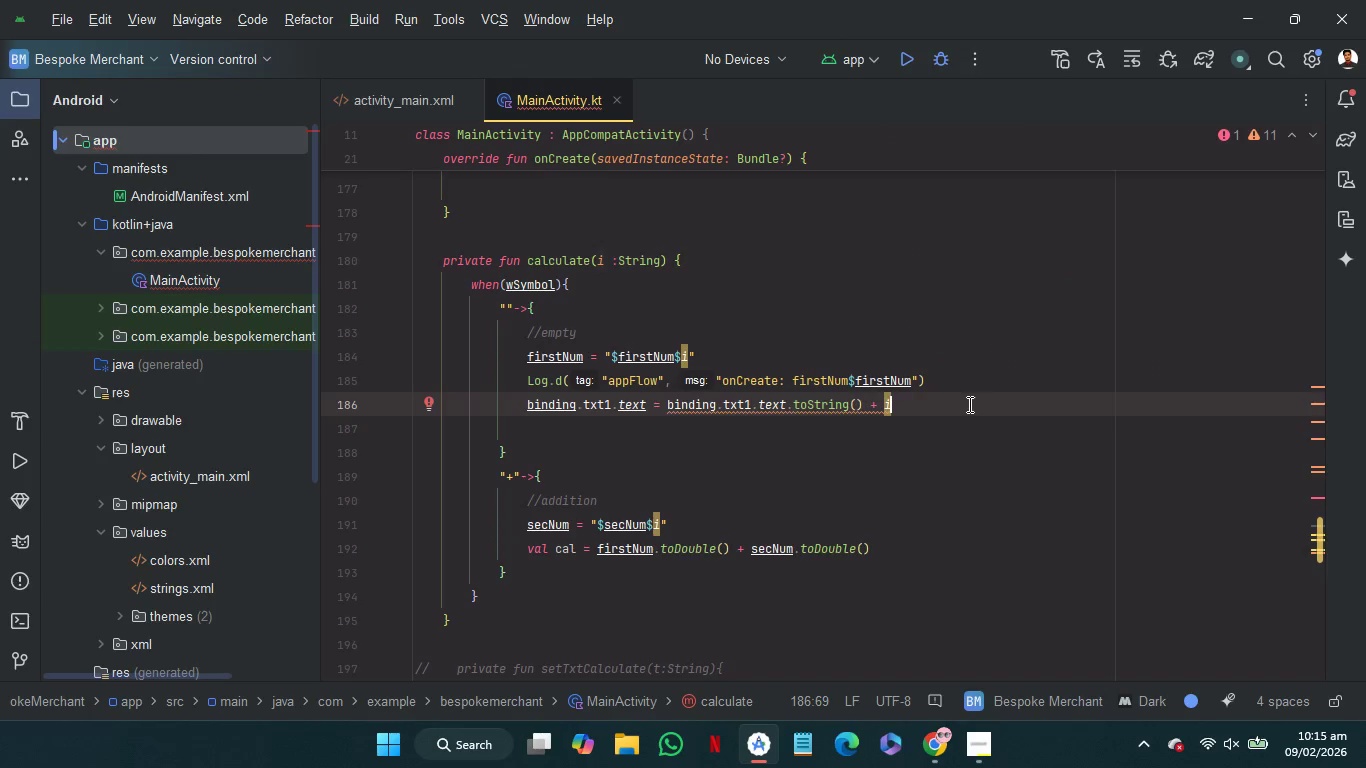 
left_click_drag(start_coordinate=[971, 400], to_coordinate=[977, 386])
 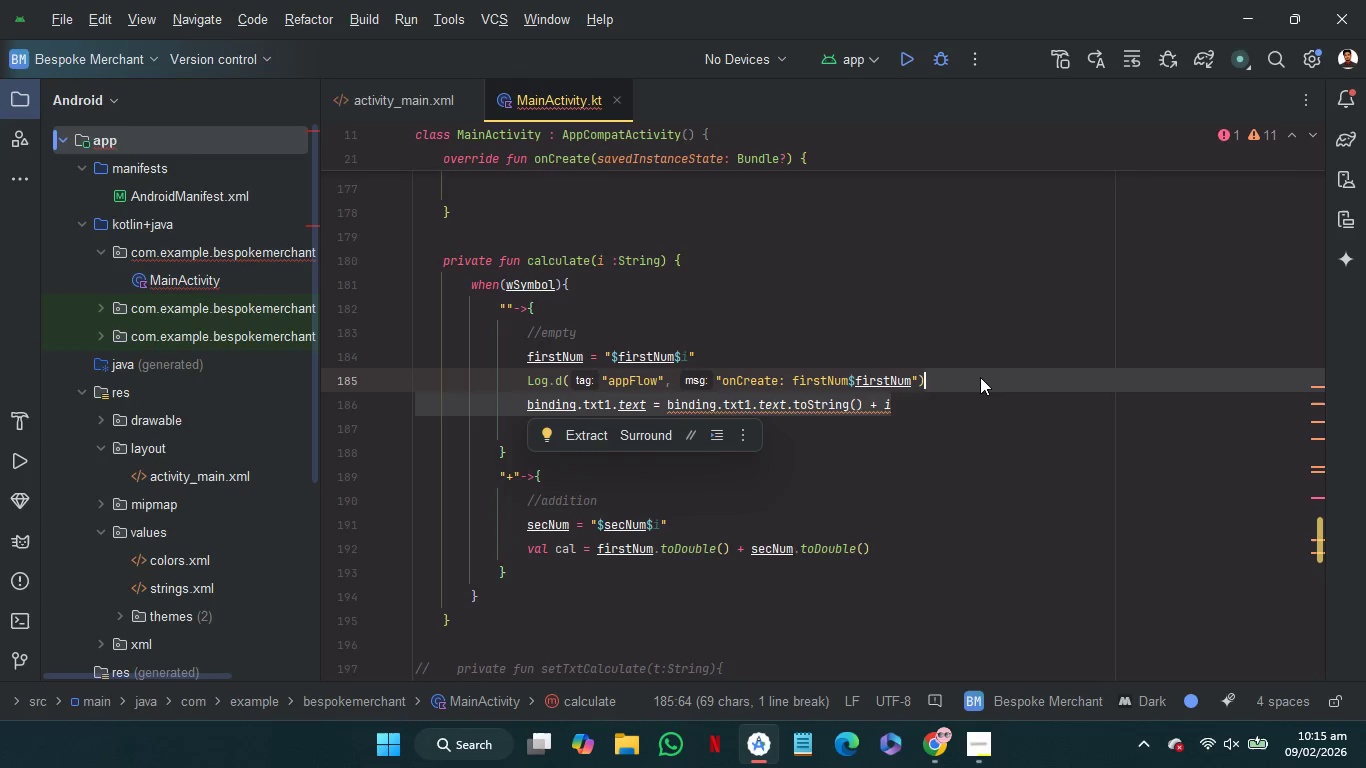 
left_click_drag(start_coordinate=[981, 377], to_coordinate=[885, 264])
 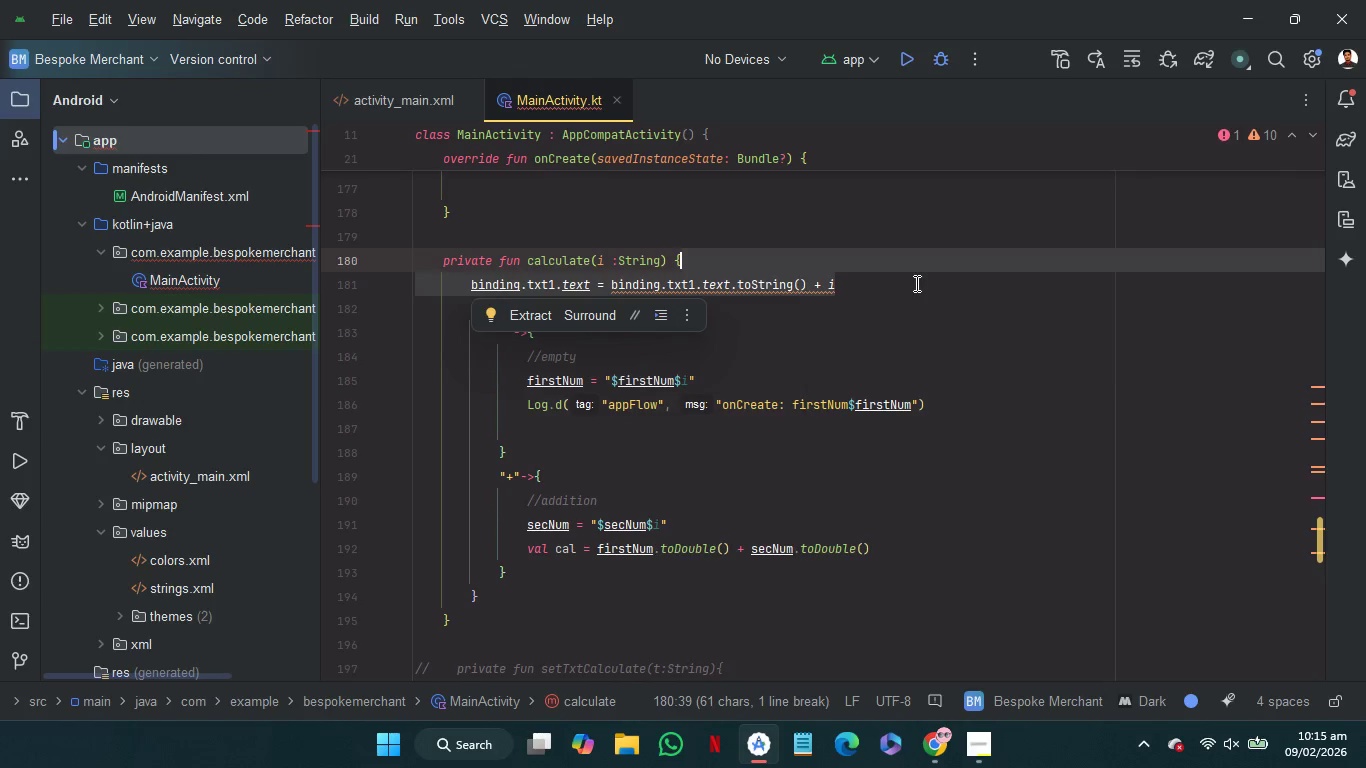 
left_click([915, 285])
 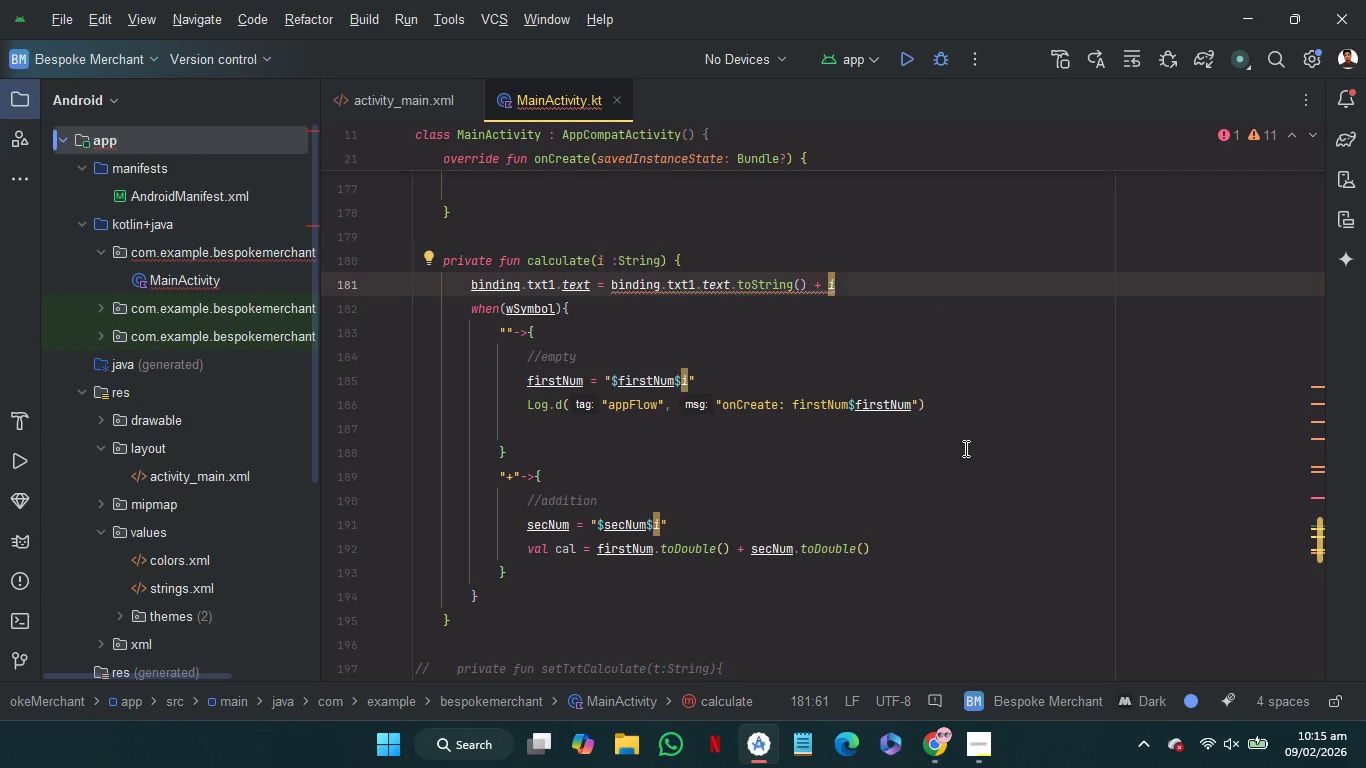 
wait(17.95)
 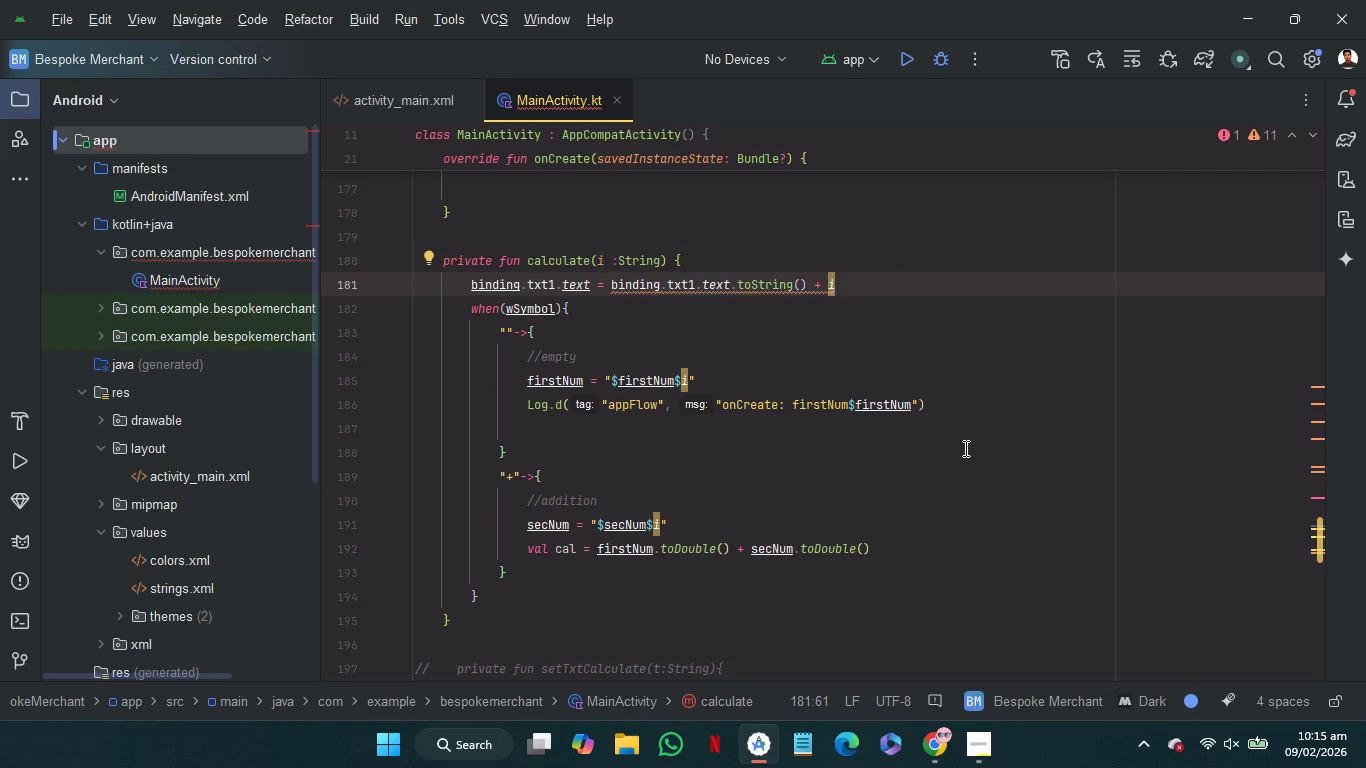 
left_click_drag(start_coordinate=[897, 278], to_coordinate=[893, 270])
 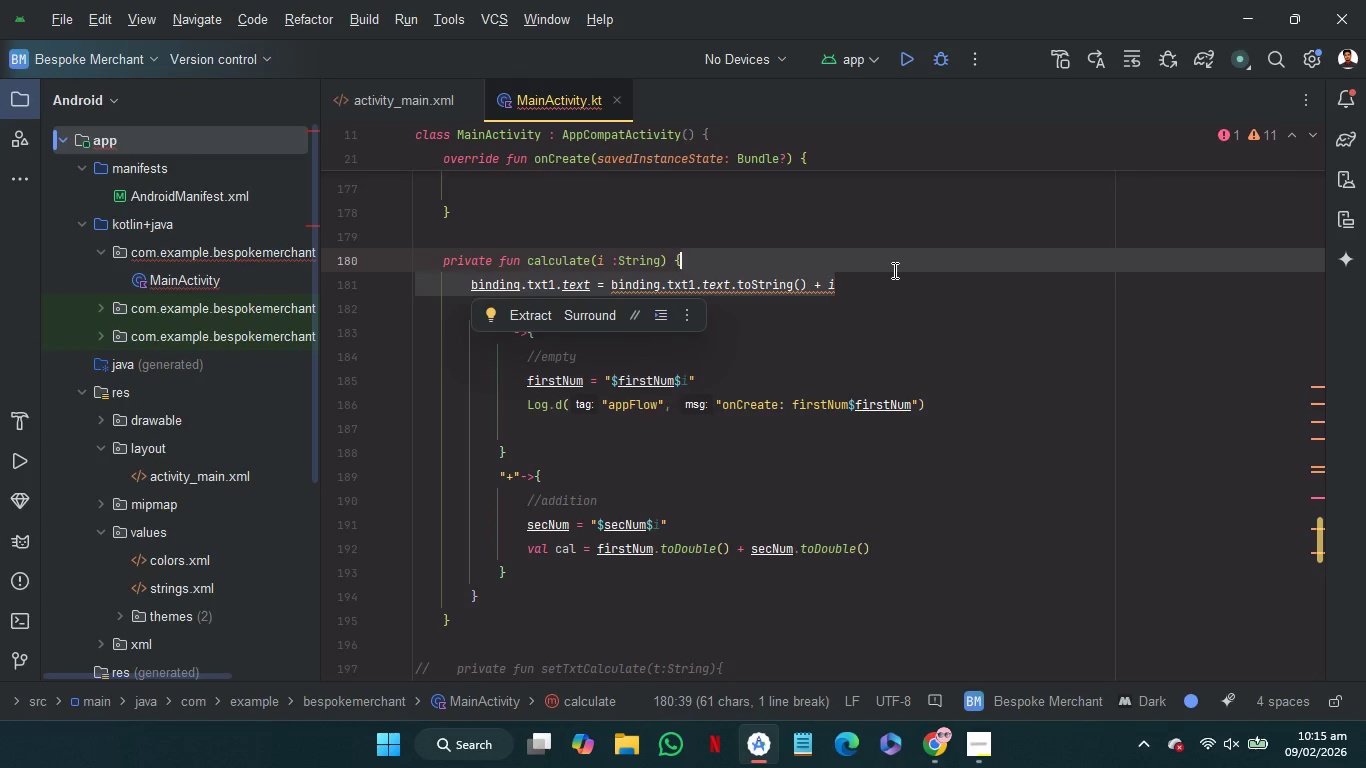 
key(Control+C)
 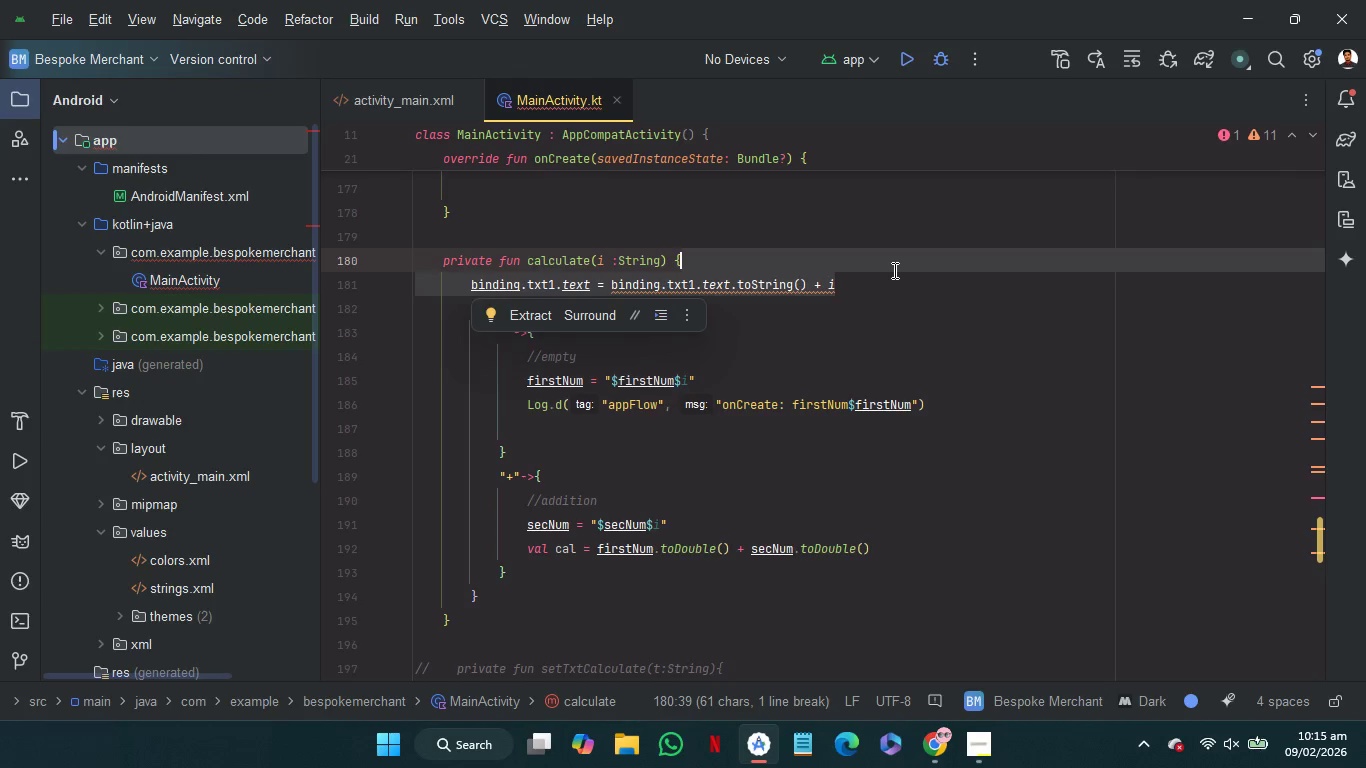 
key(Control+C)
 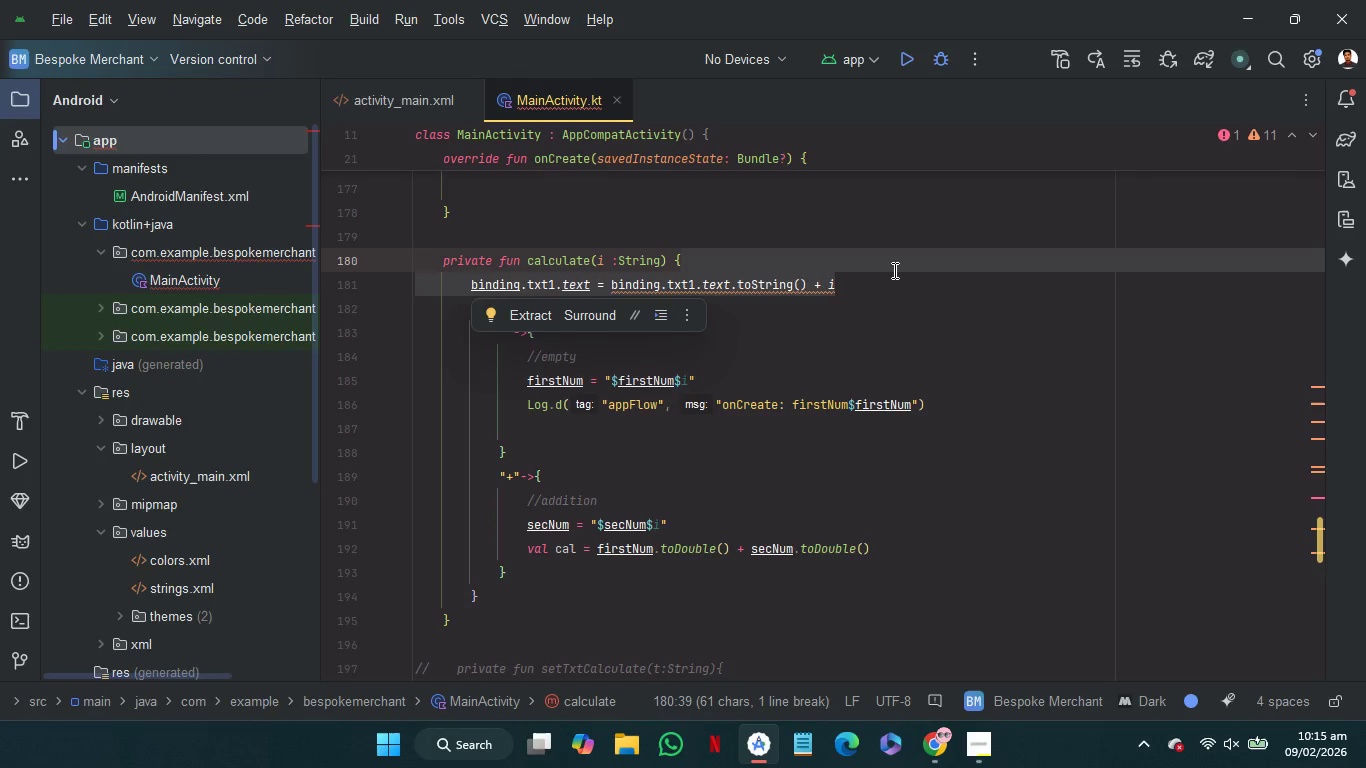 
key(Control+C)
 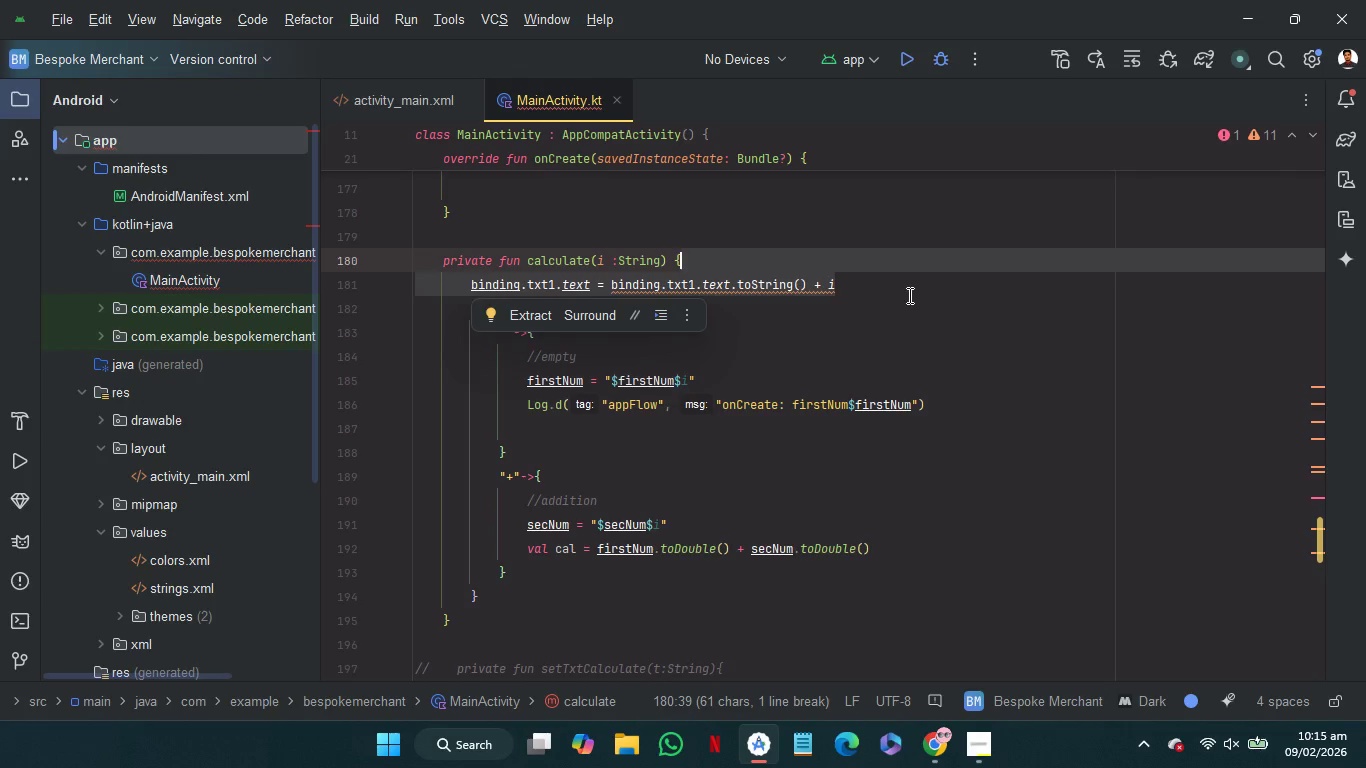 
scroll: coordinate [908, 295], scroll_direction: up, amount: 9.0
 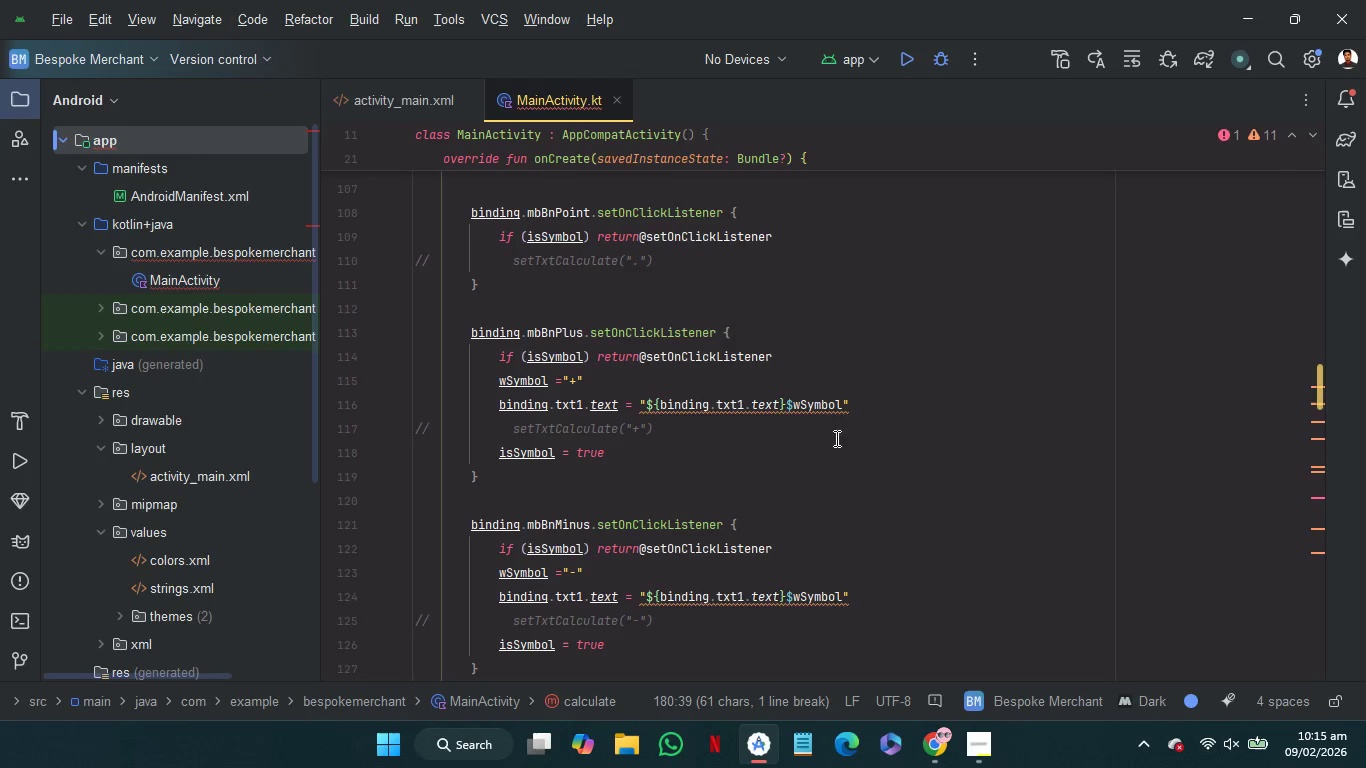 
wait(5.66)
 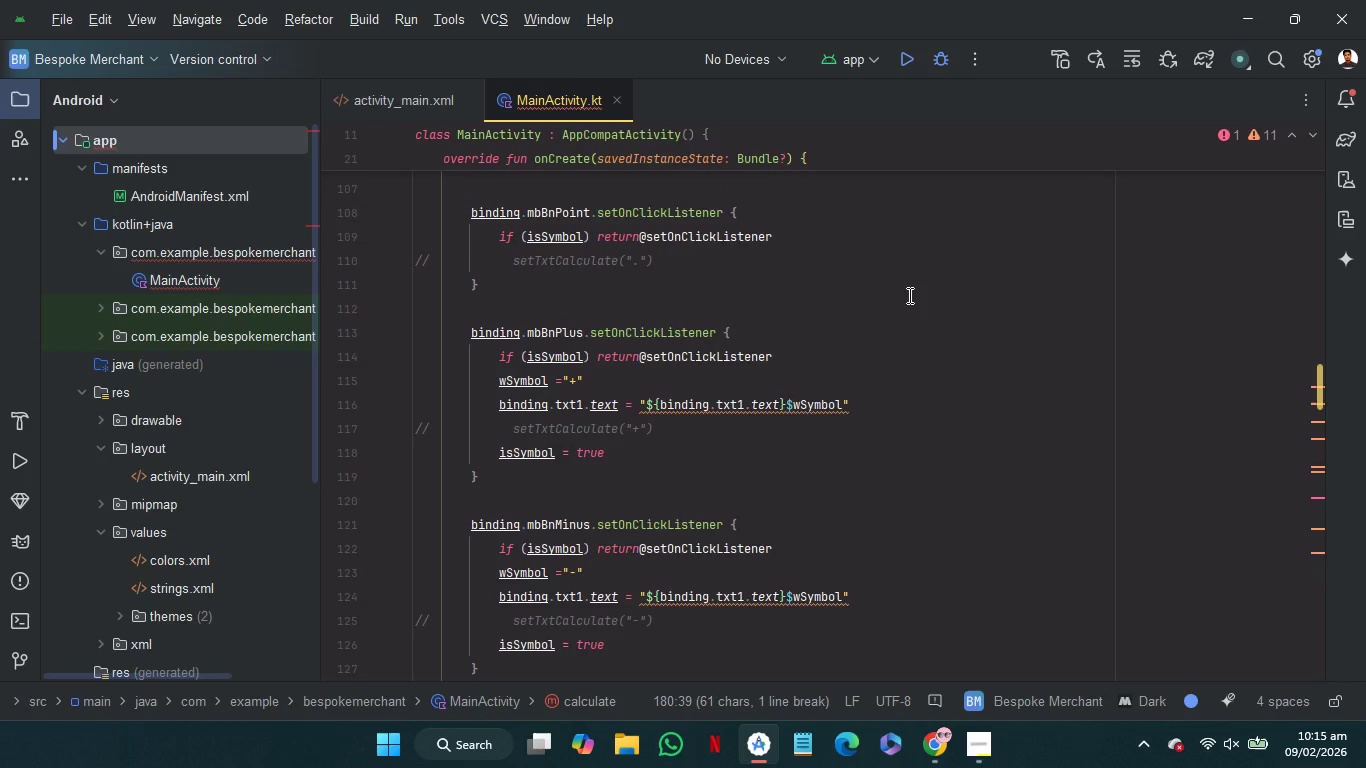 
scroll: coordinate [973, 538], scroll_direction: up, amount: 16.0
 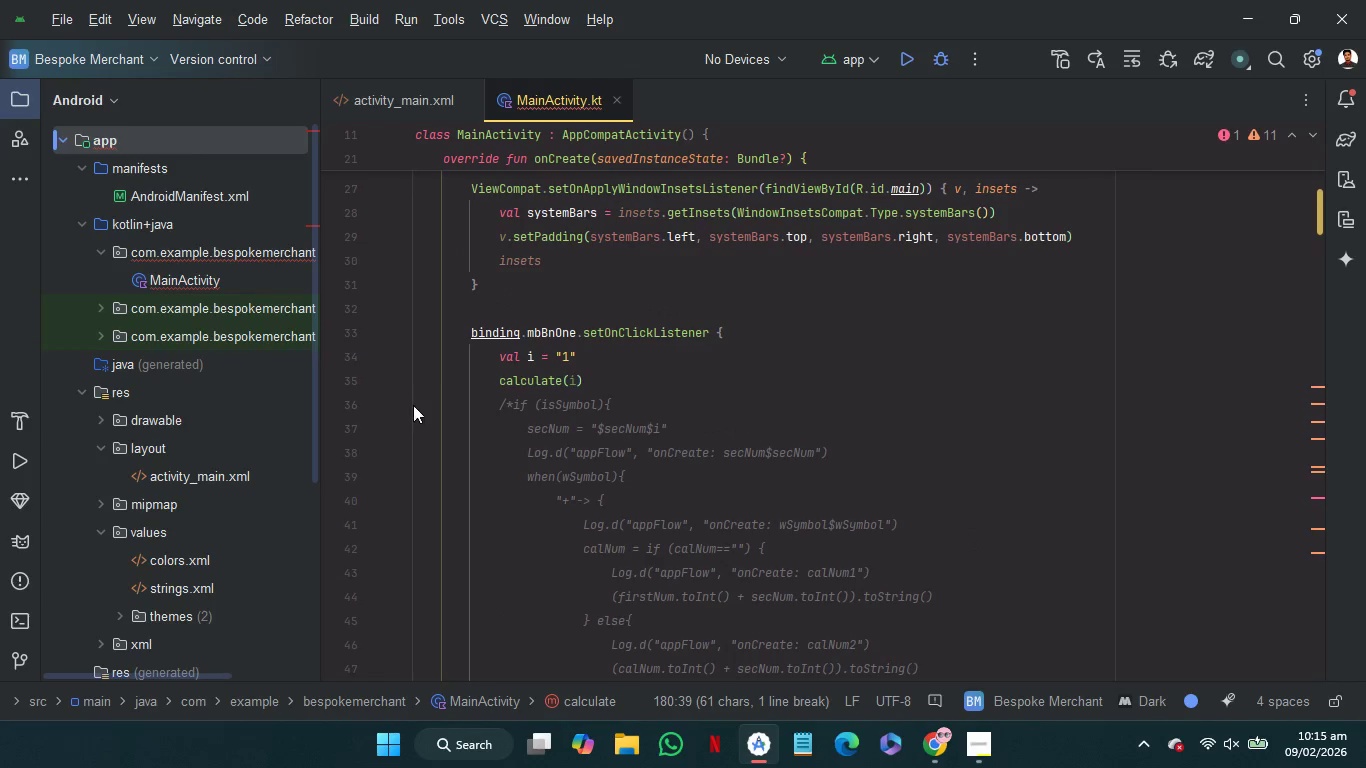 
left_click([407, 405])
 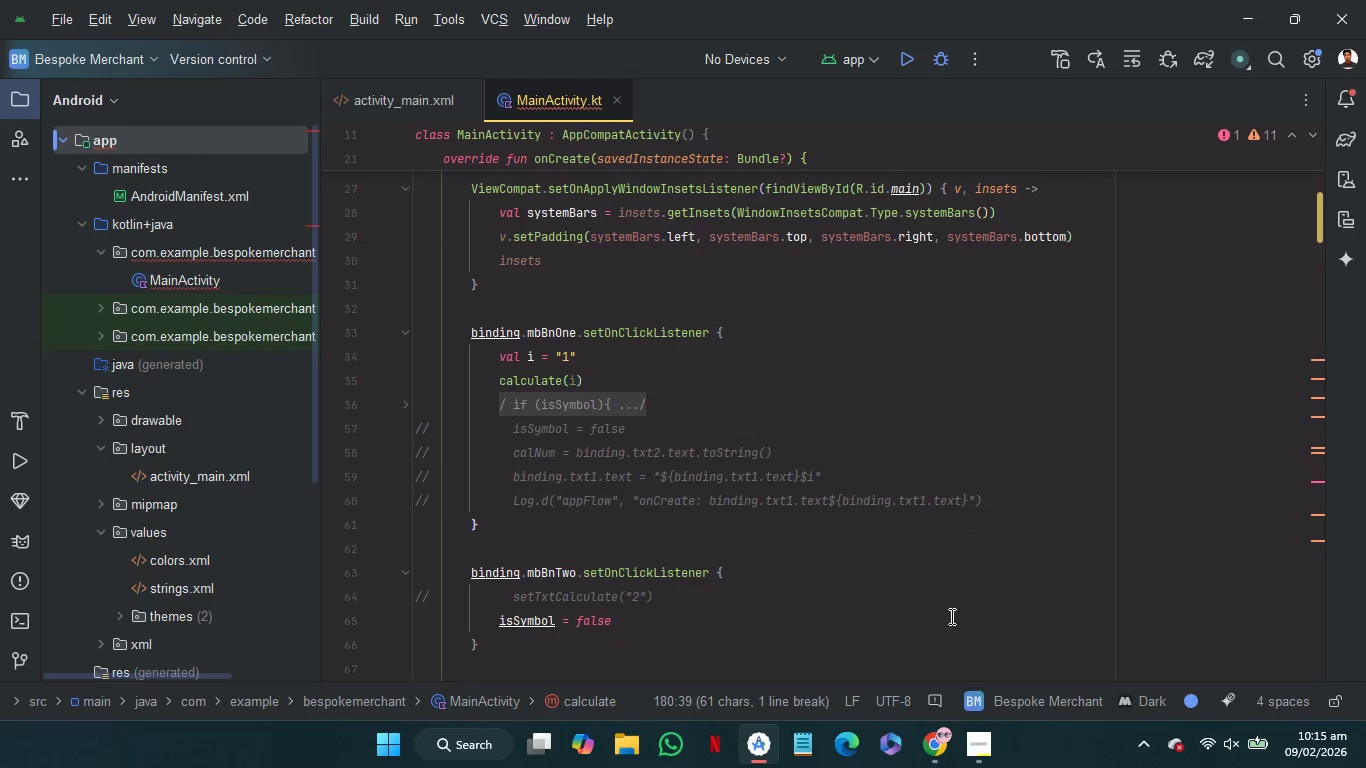 
scroll: coordinate [950, 616], scroll_direction: down, amount: 31.0
 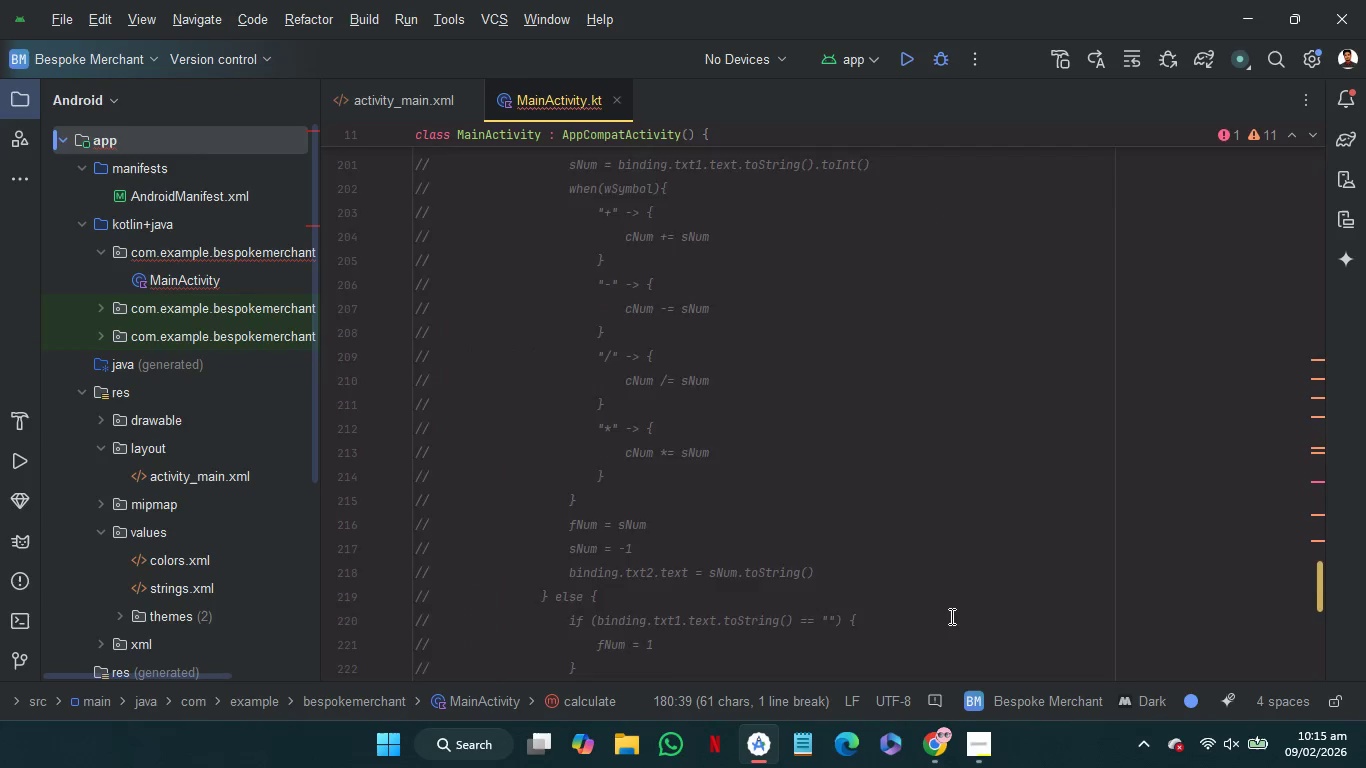 
scroll: coordinate [950, 616], scroll_direction: up, amount: 4.0
 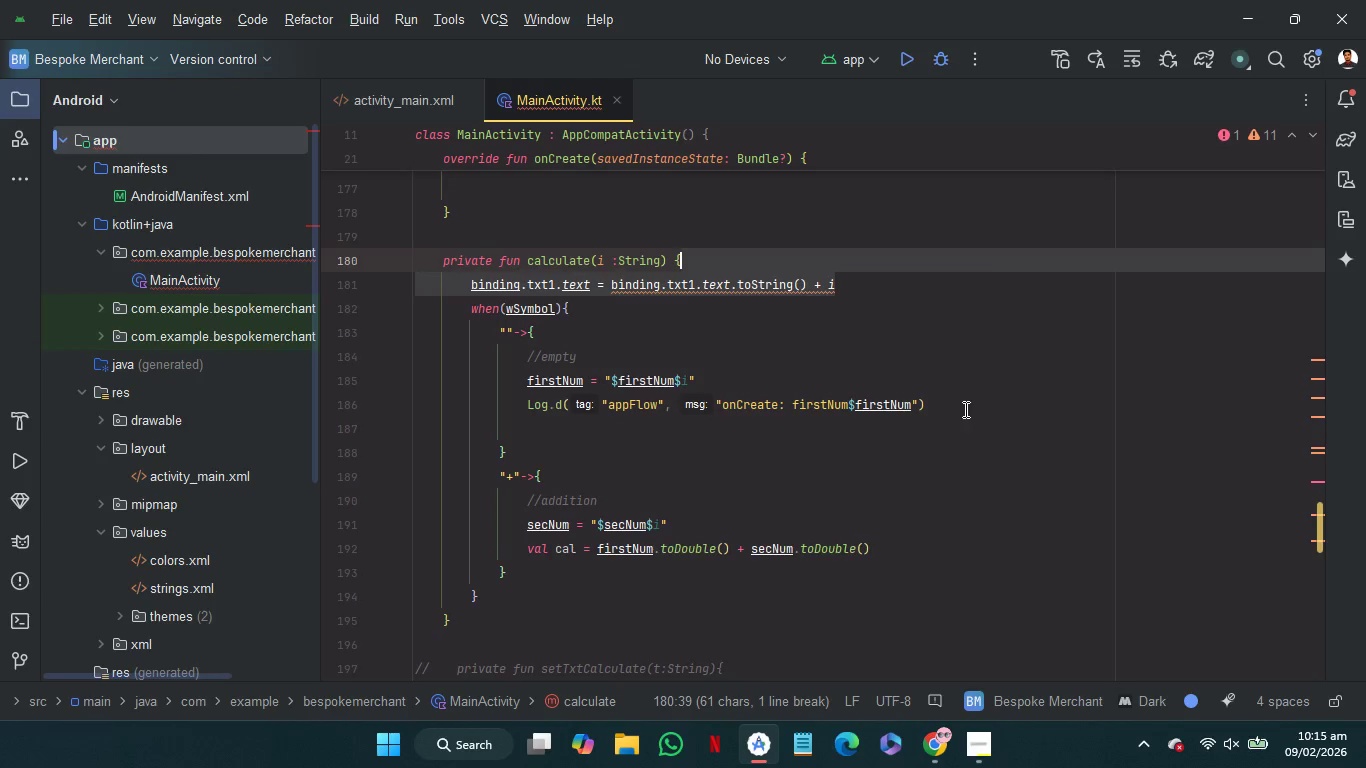 
left_click([965, 404])
 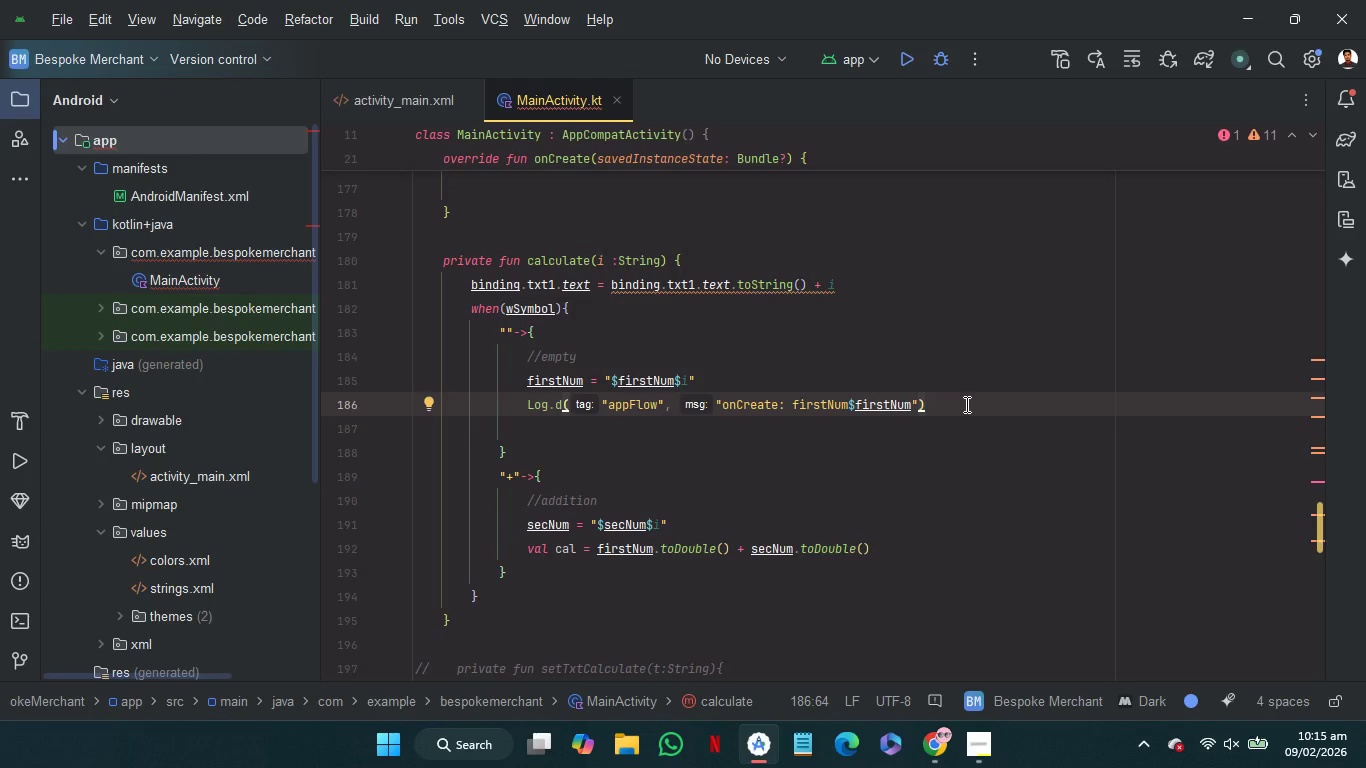 
key(Enter)
 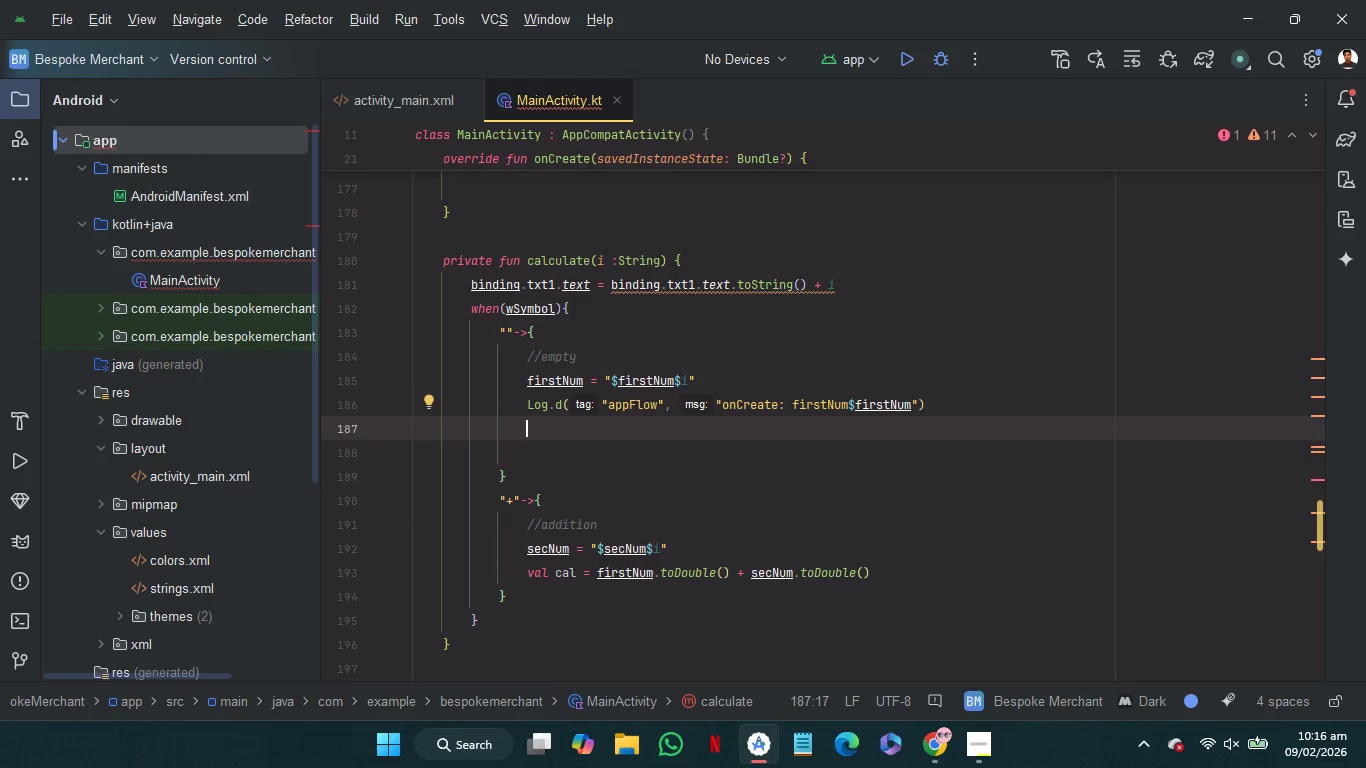 
key(Backspace)
 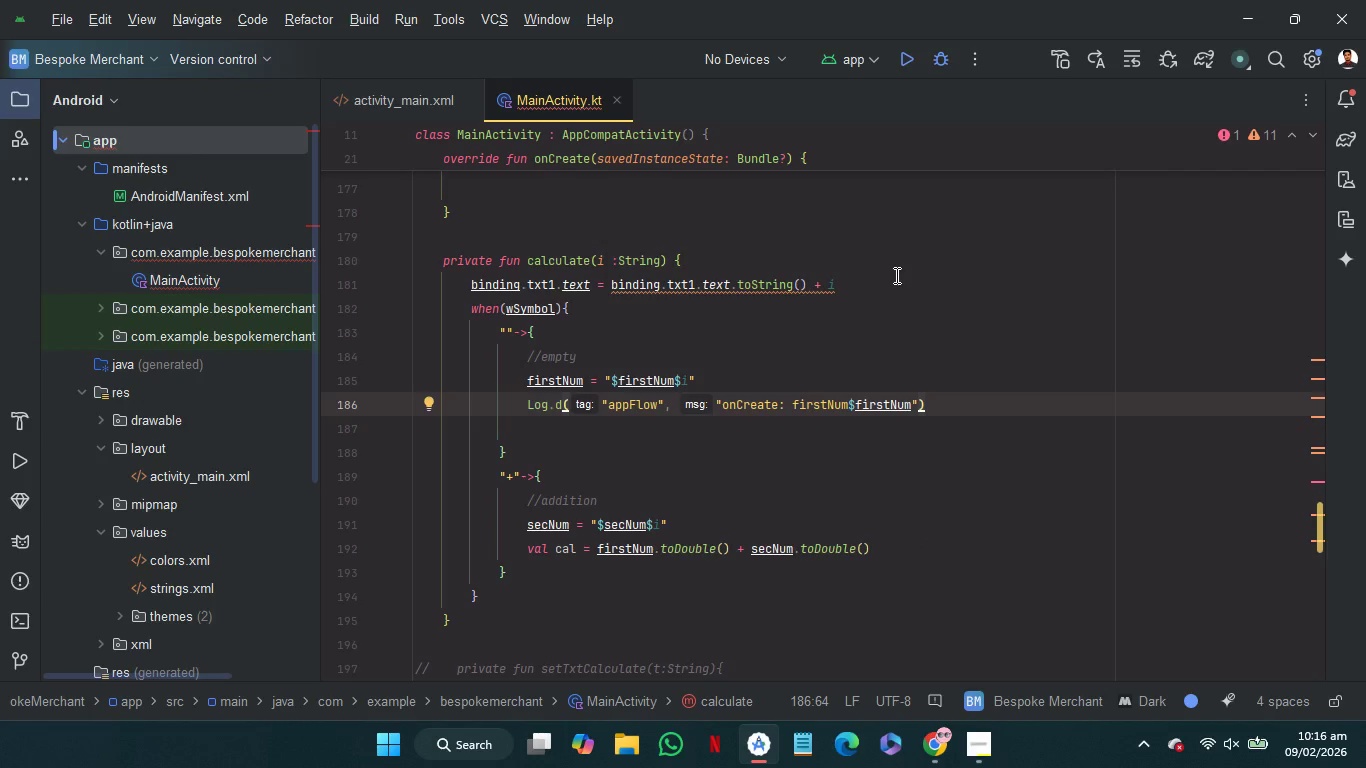 
wait(5.67)
 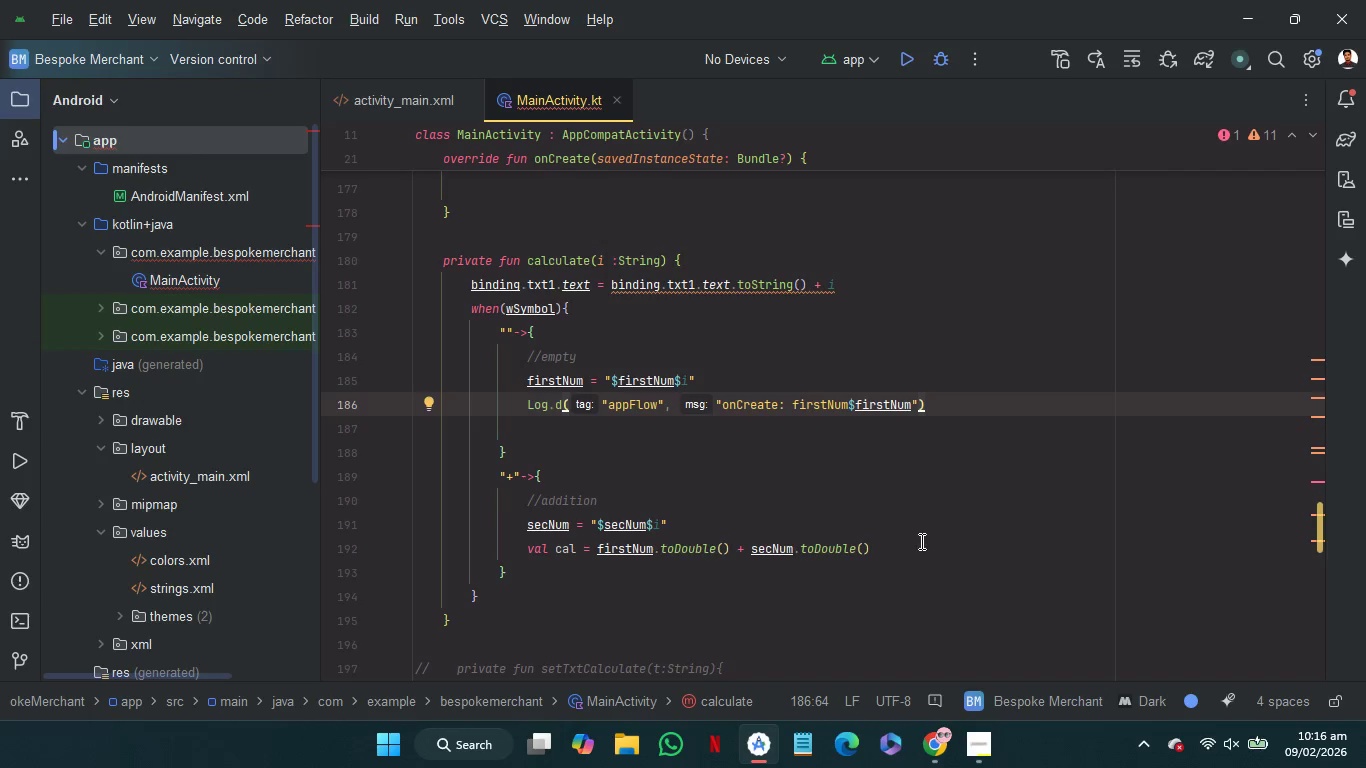 
left_click_drag(start_coordinate=[880, 280], to_coordinate=[854, 266])
 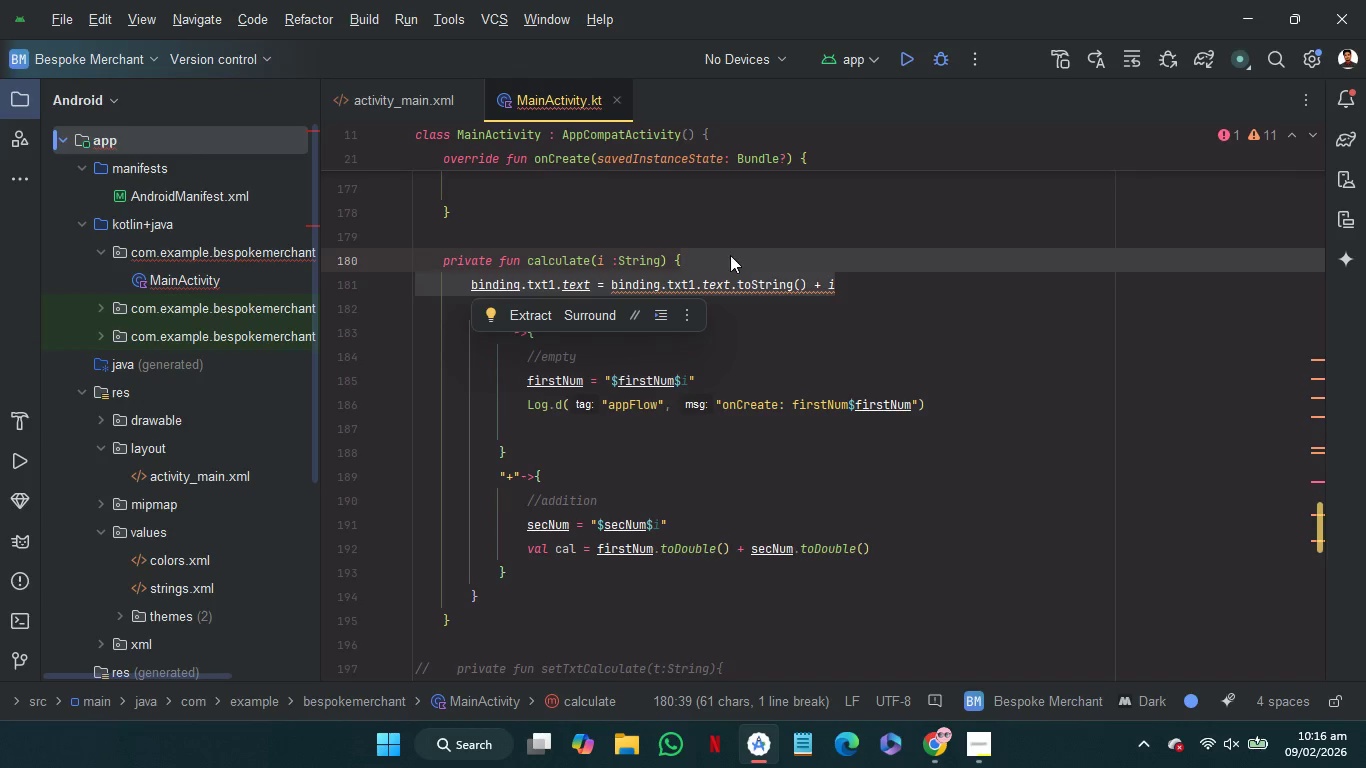 
wait(5.33)
 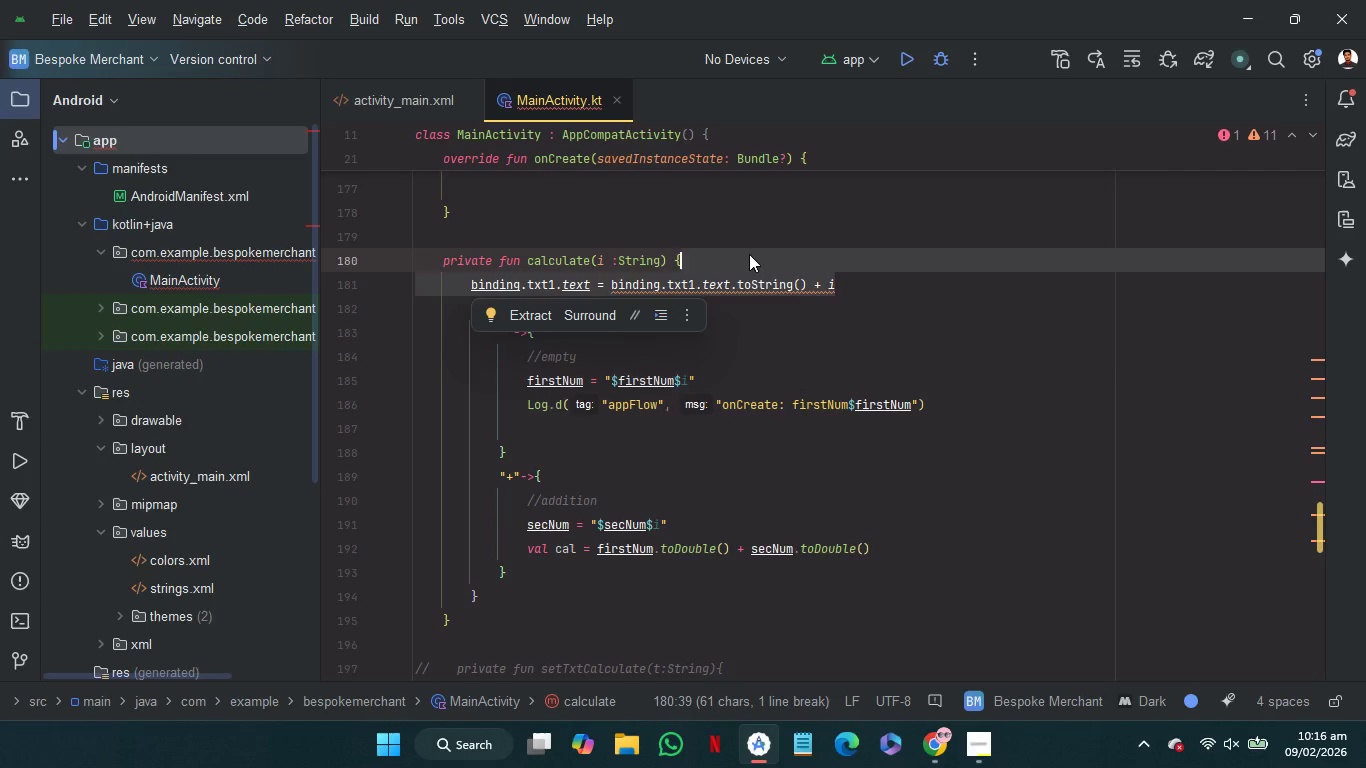 
left_click_drag(start_coordinate=[720, 255], to_coordinate=[968, 397])
 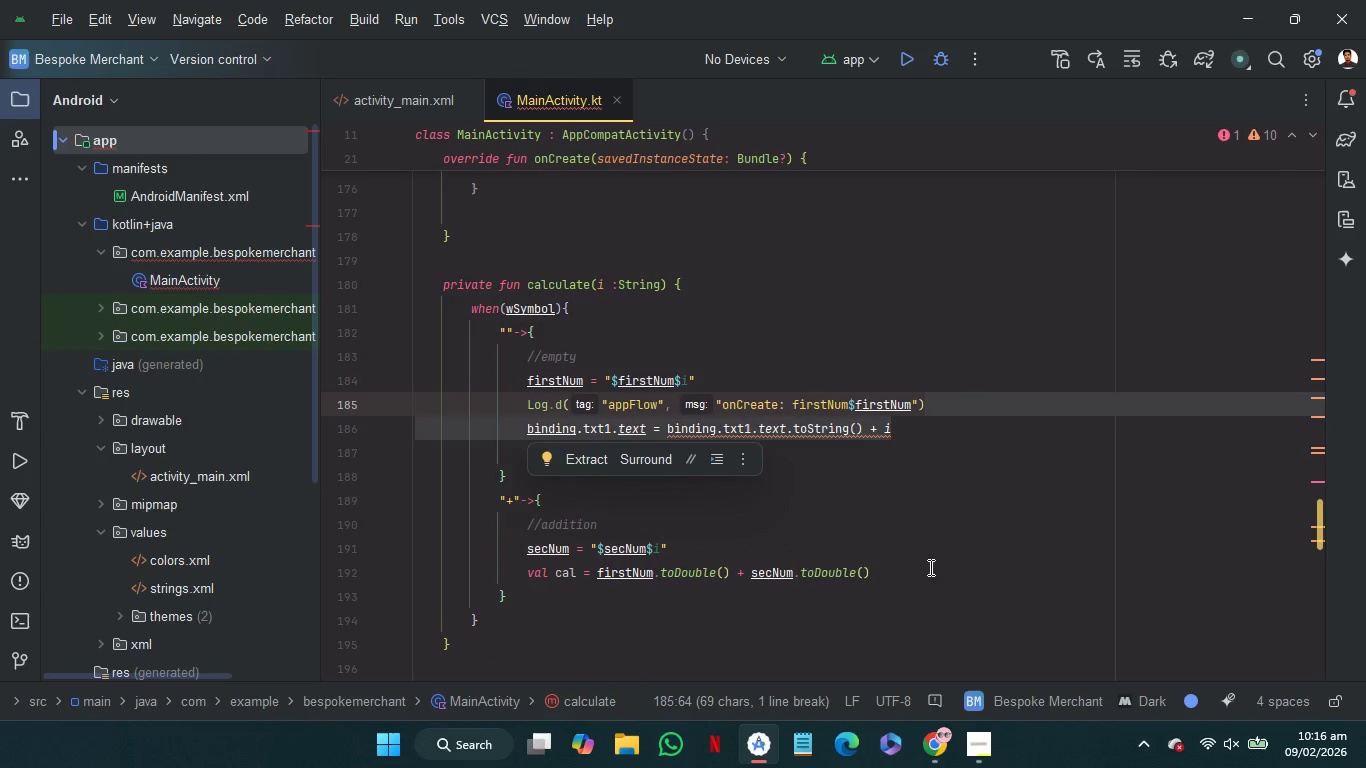 
left_click([927, 566])
 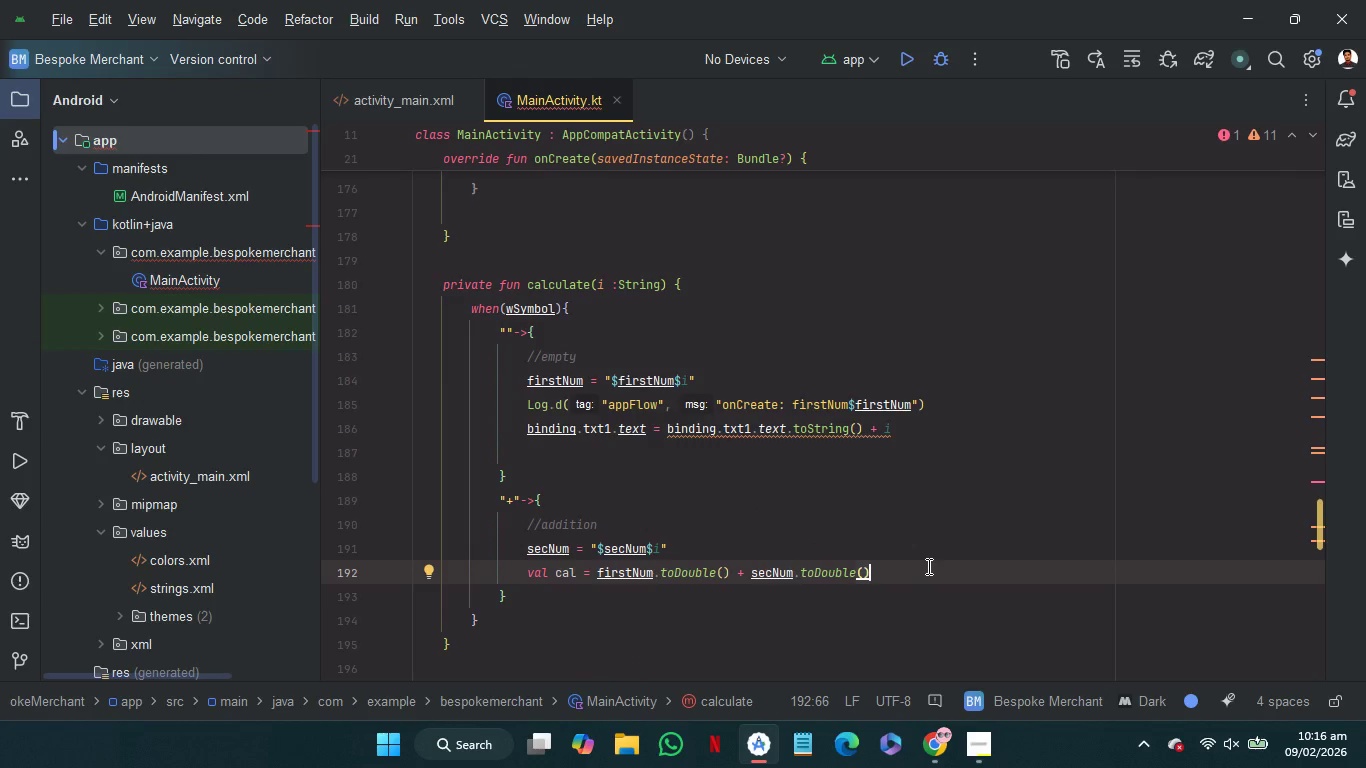 
key(Enter)
 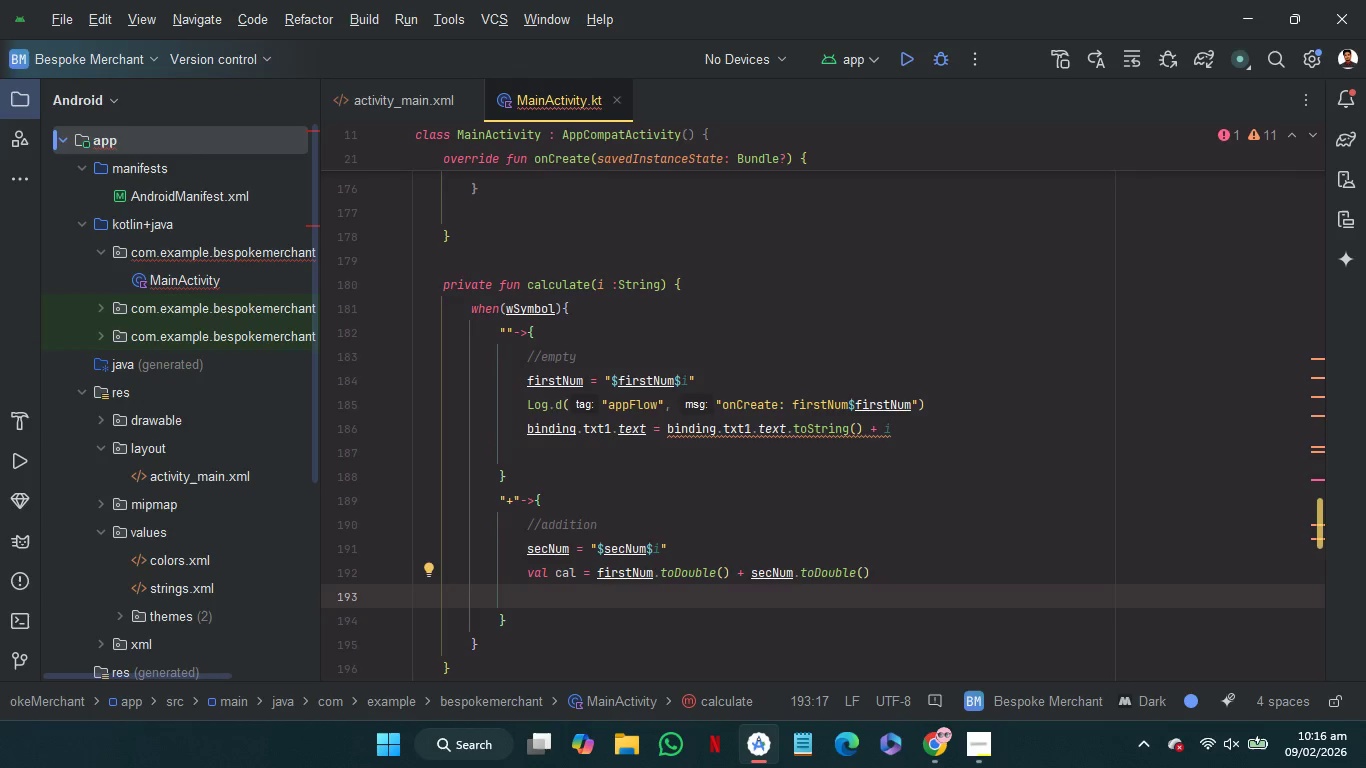 
wait(8.91)
 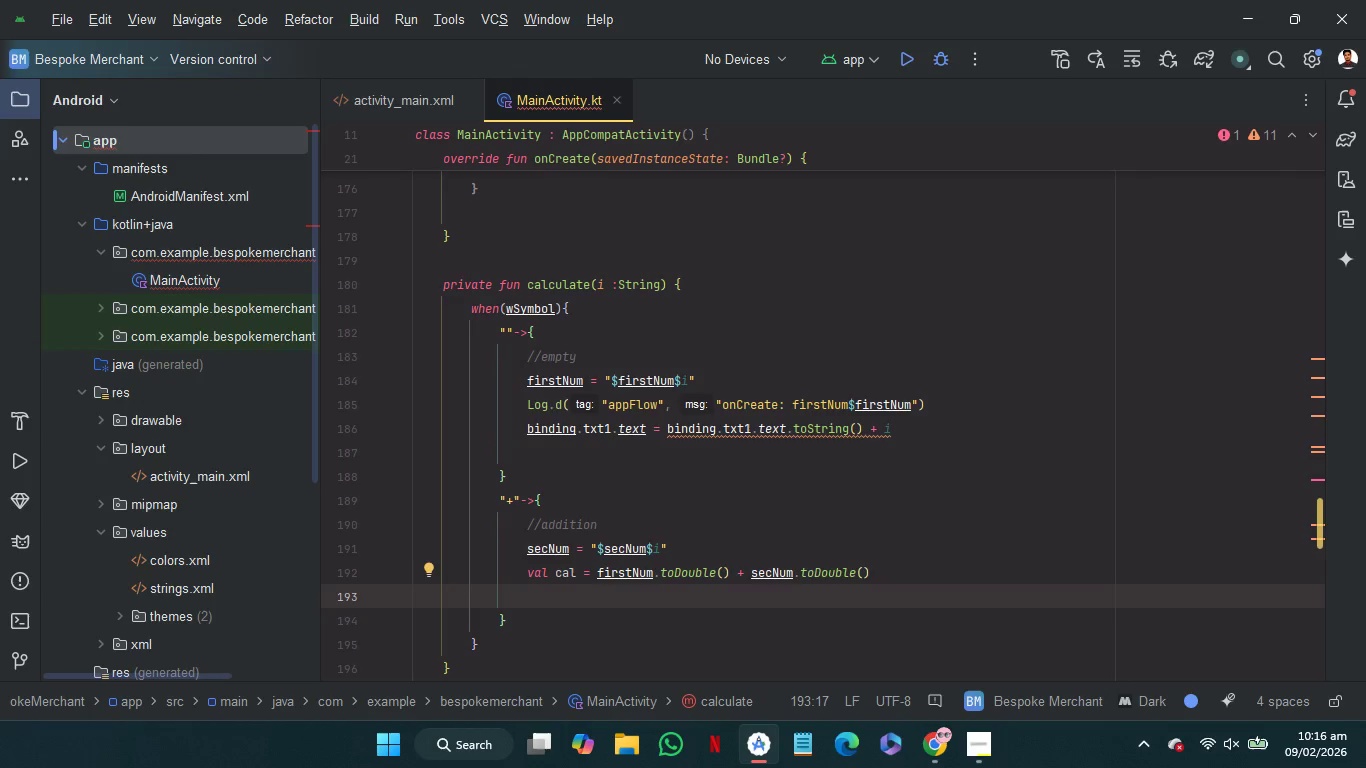 
type(bi)
 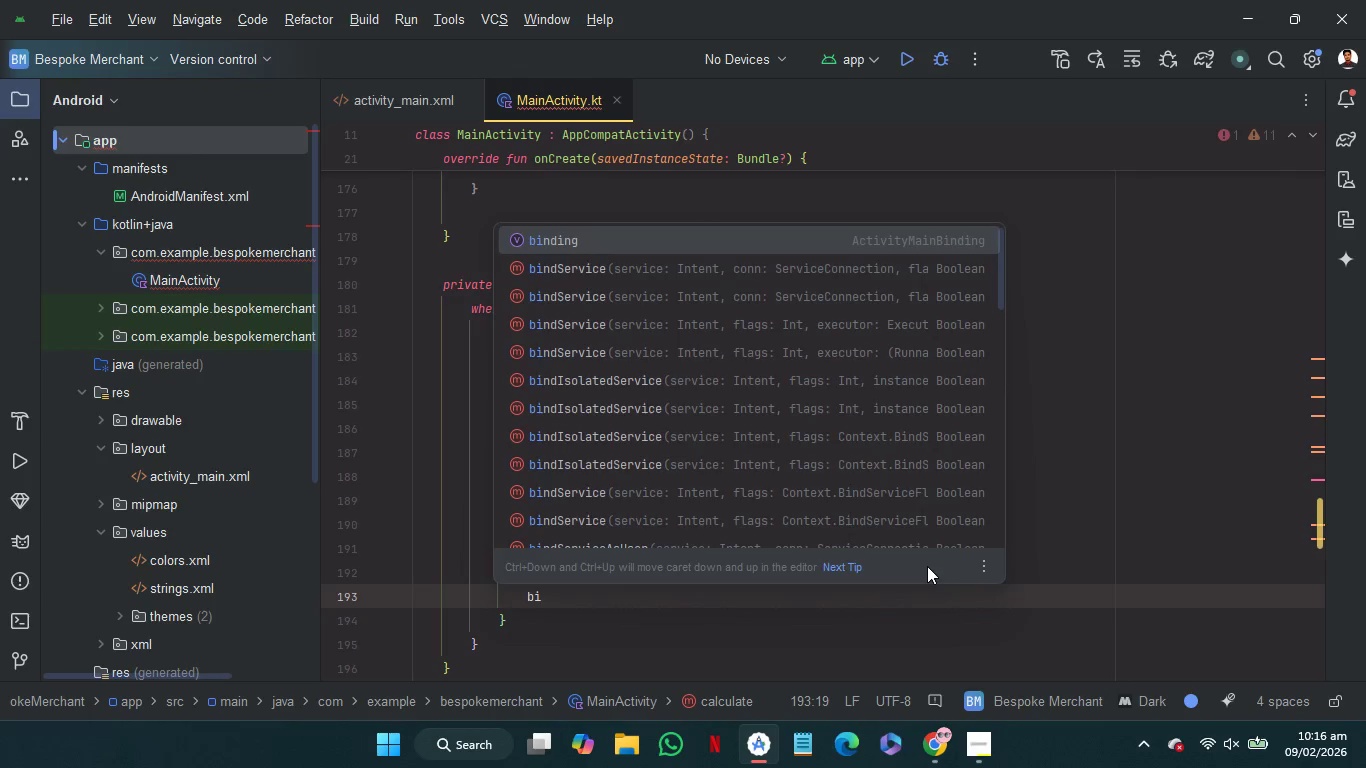 
key(Enter)
 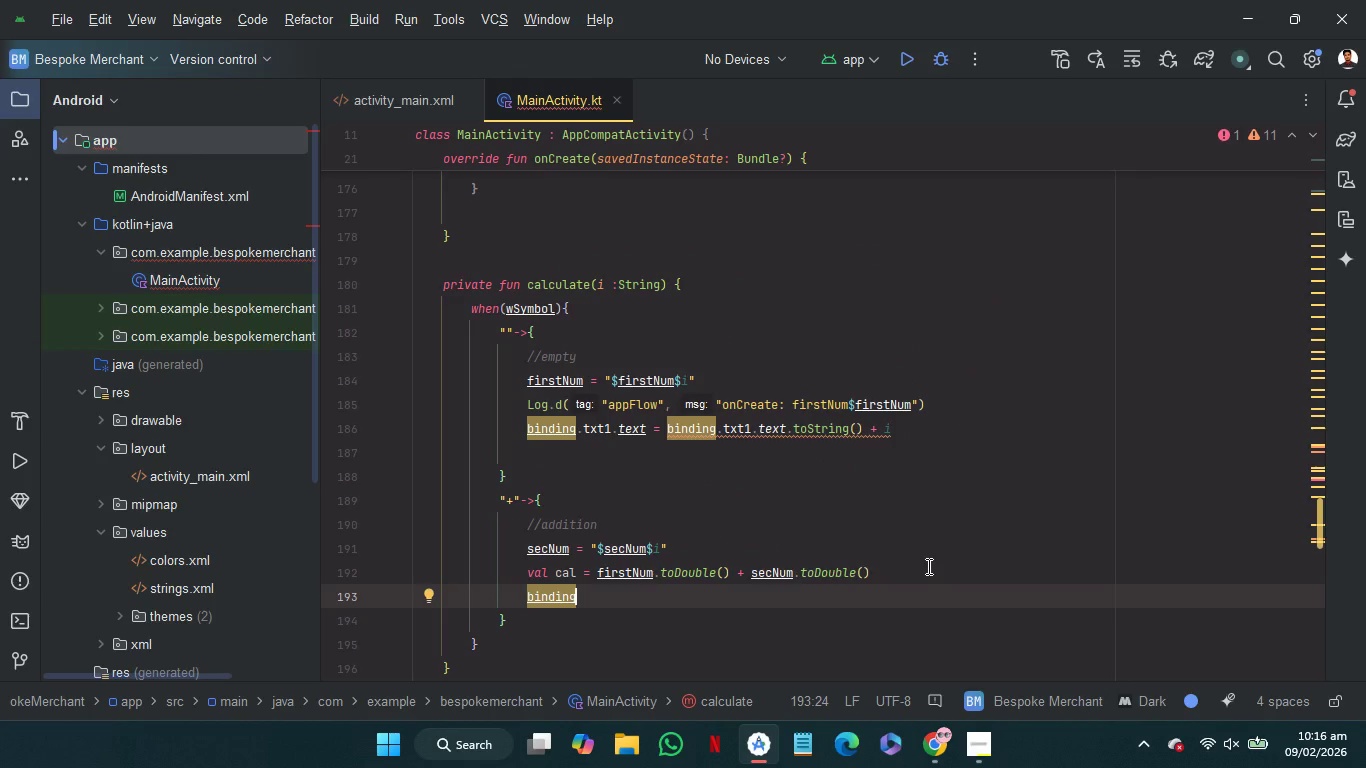 
key(Period)
 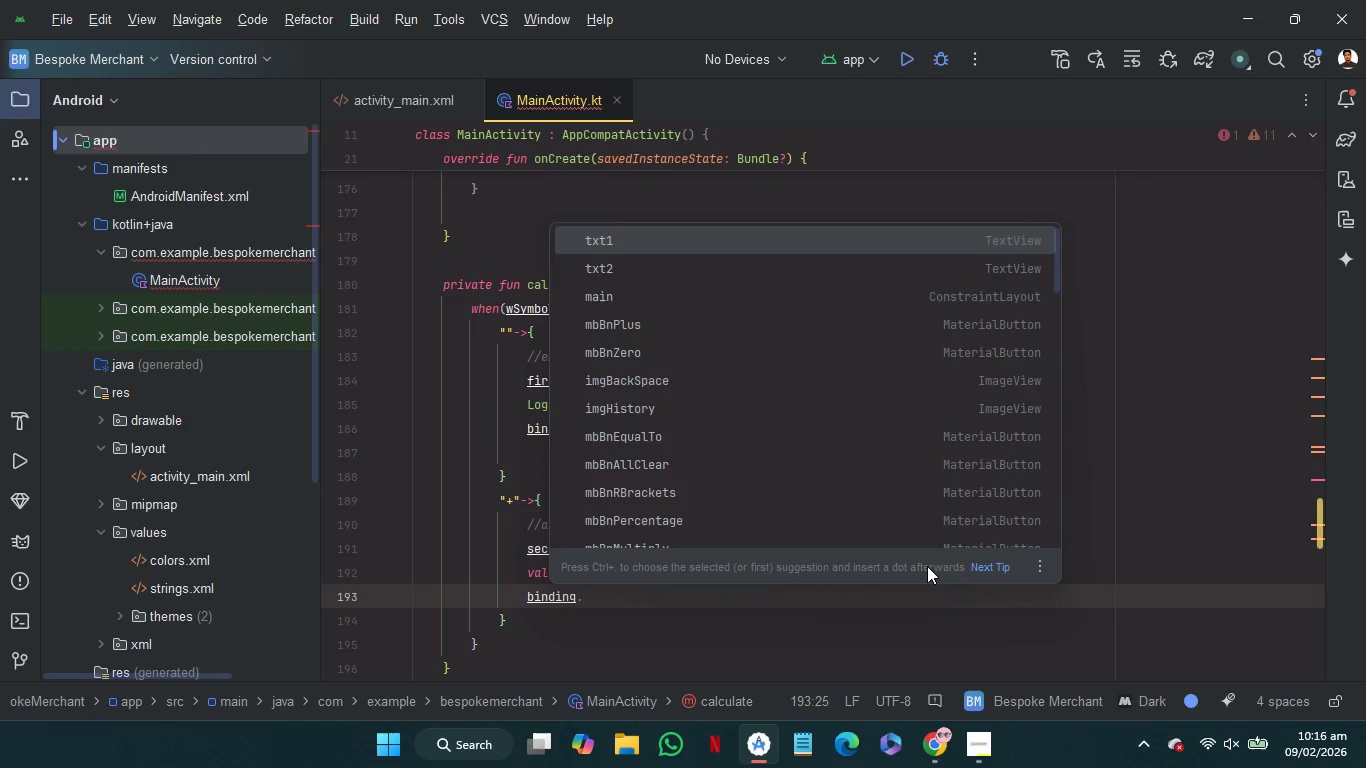 
key(ArrowDown)
 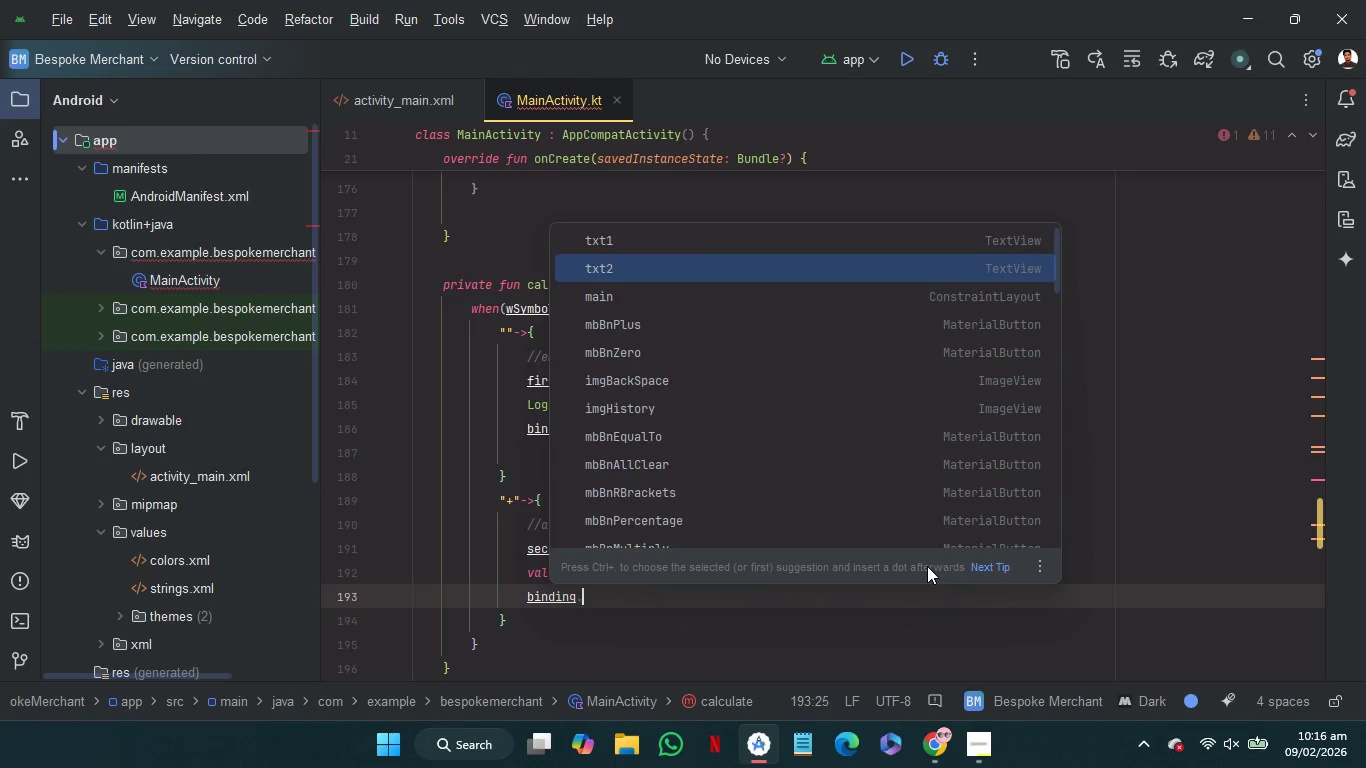 
key(Shift+ShiftRight)
 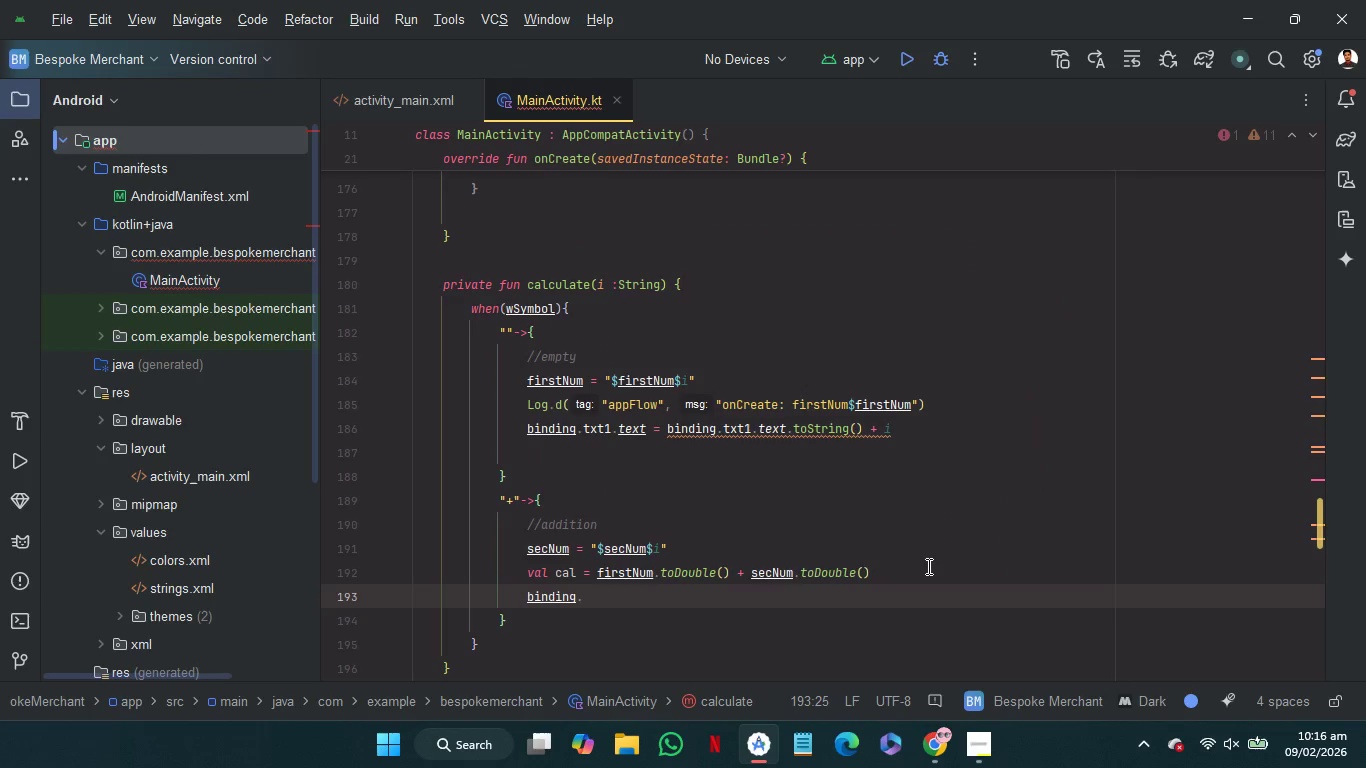 
key(Enter)
 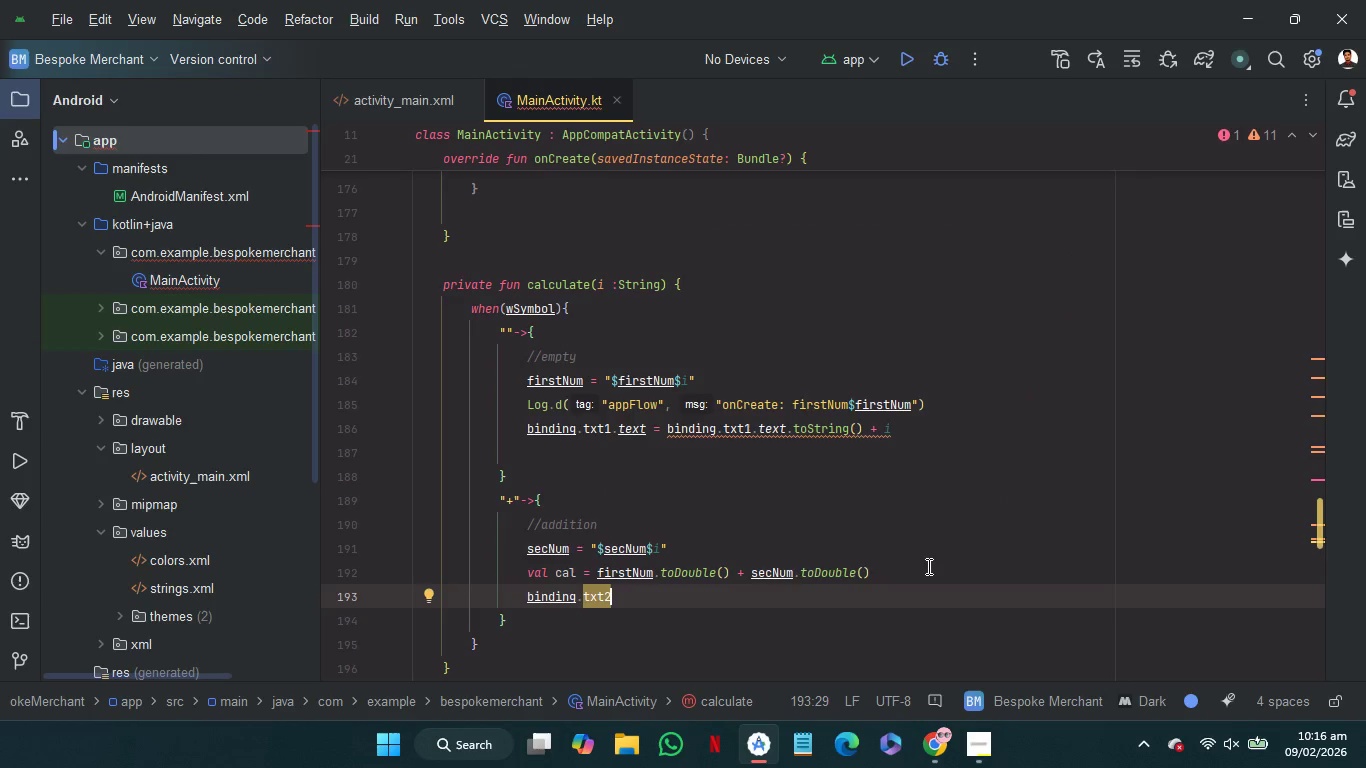 
key(Period)
 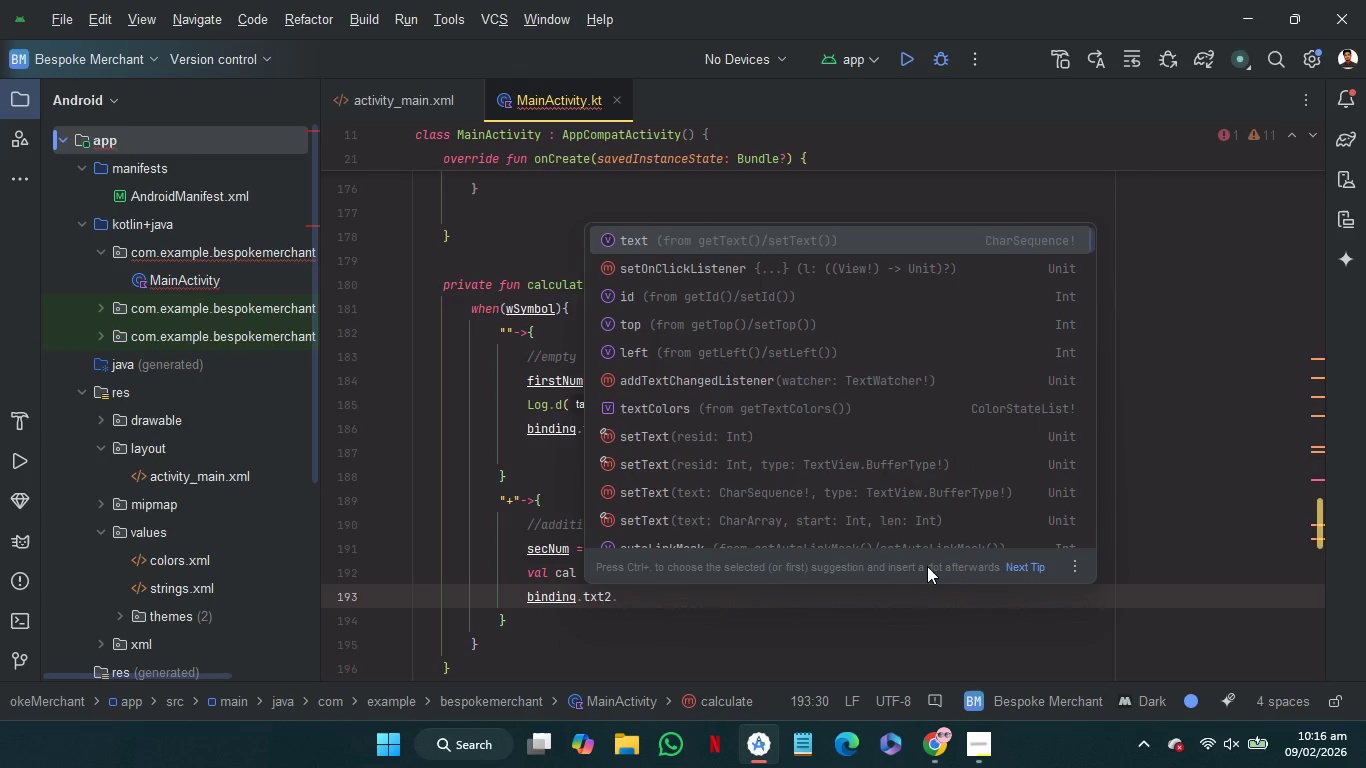 
key(Enter)
 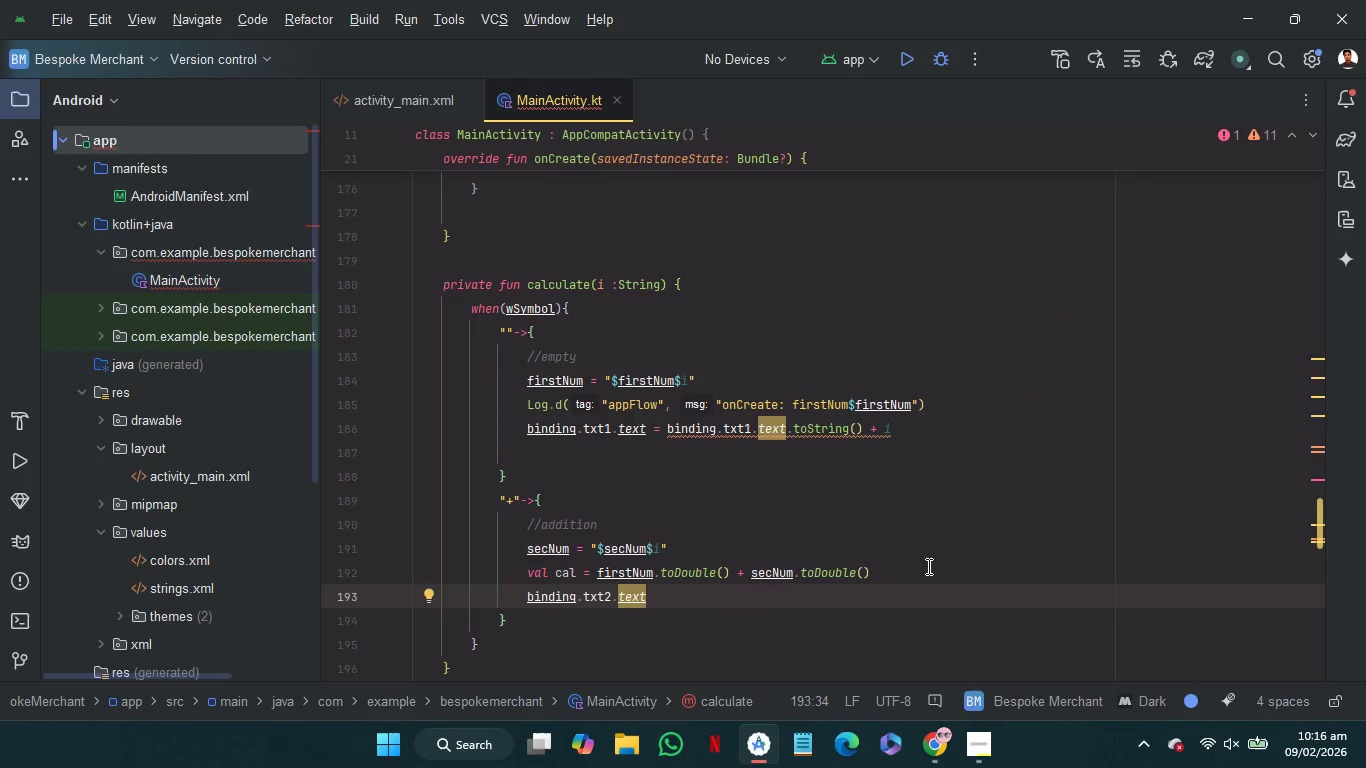 
key(Space)
 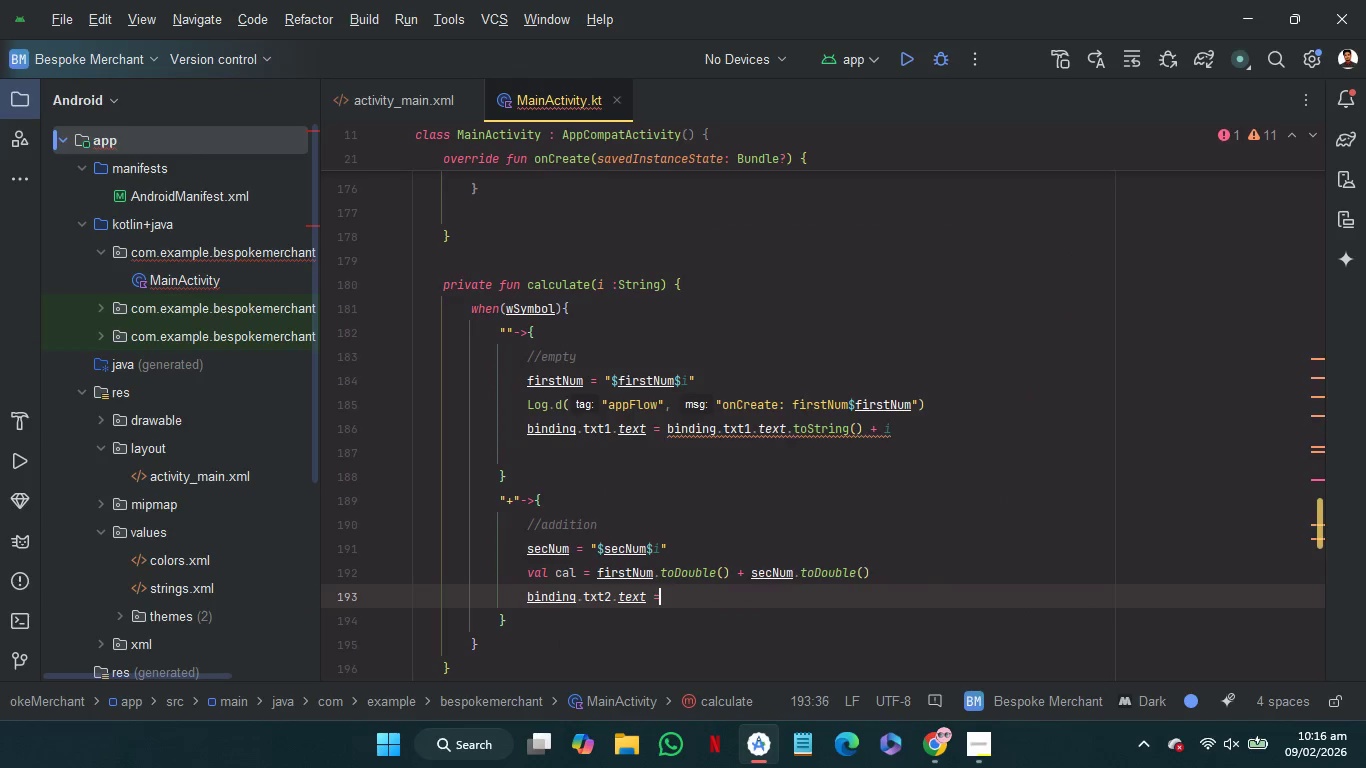 
key(Equal)
 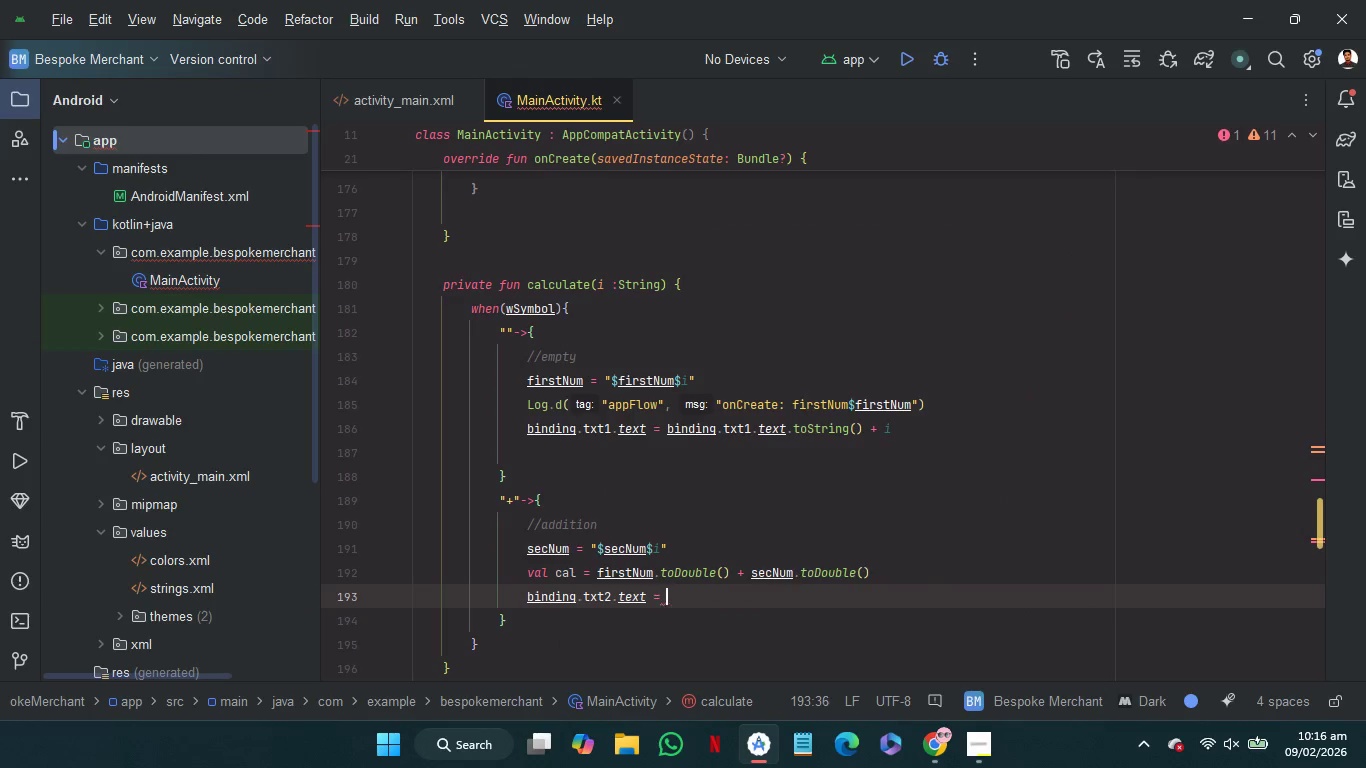 
key(Space)
 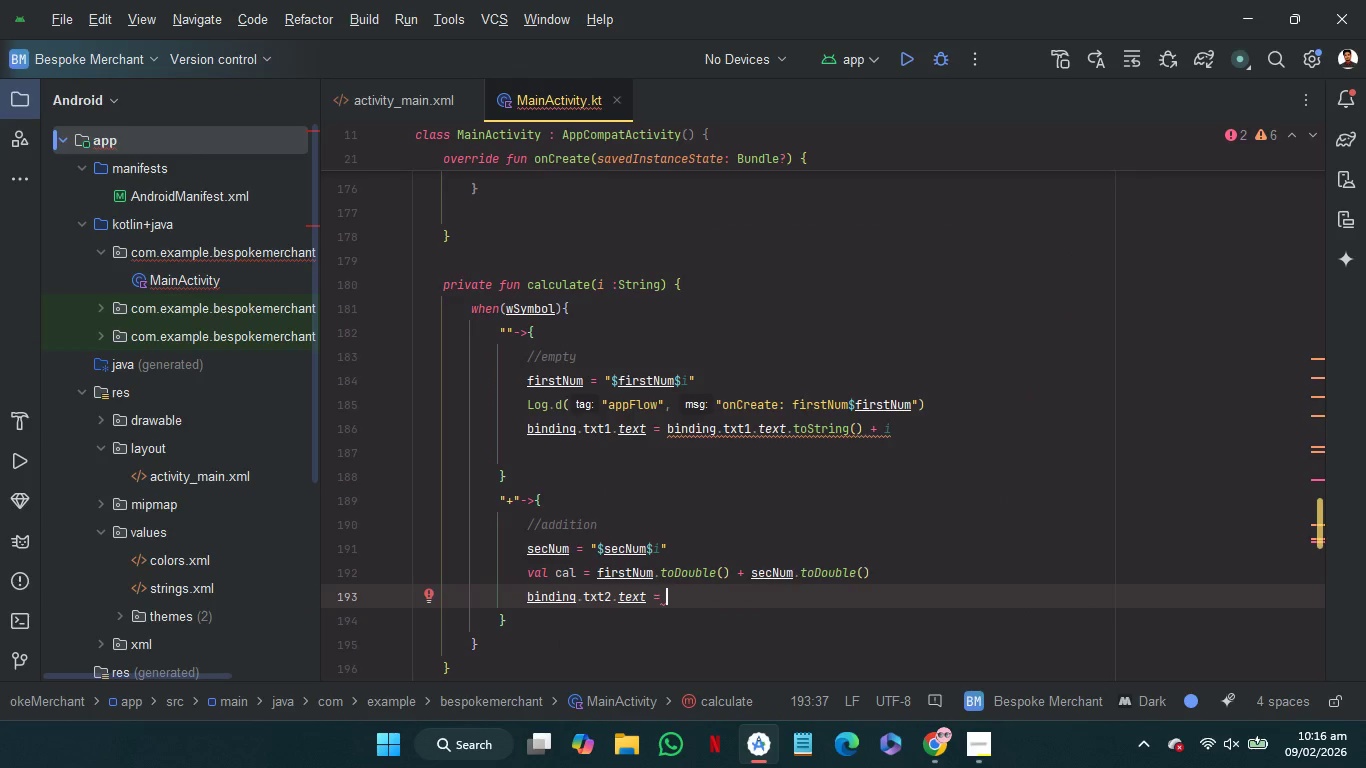 
key(C)
 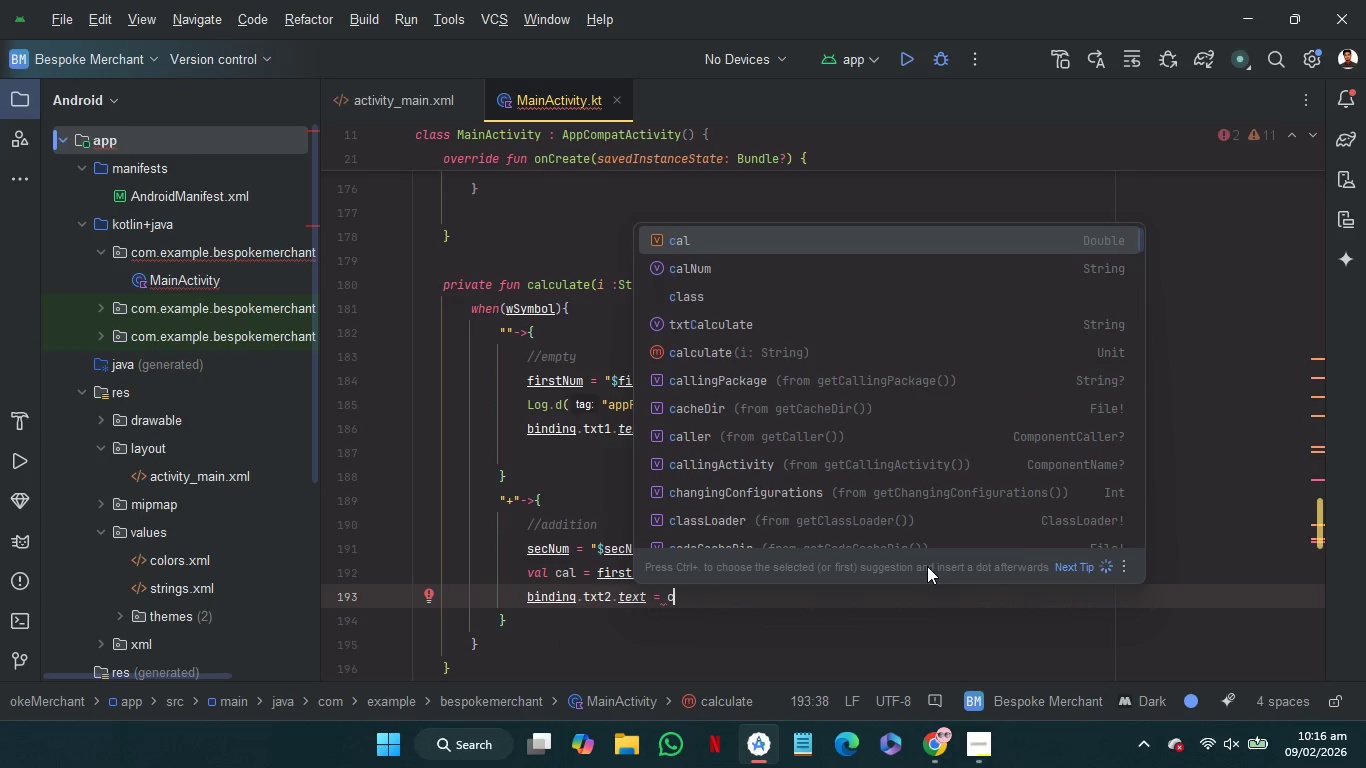 
key(Enter)
 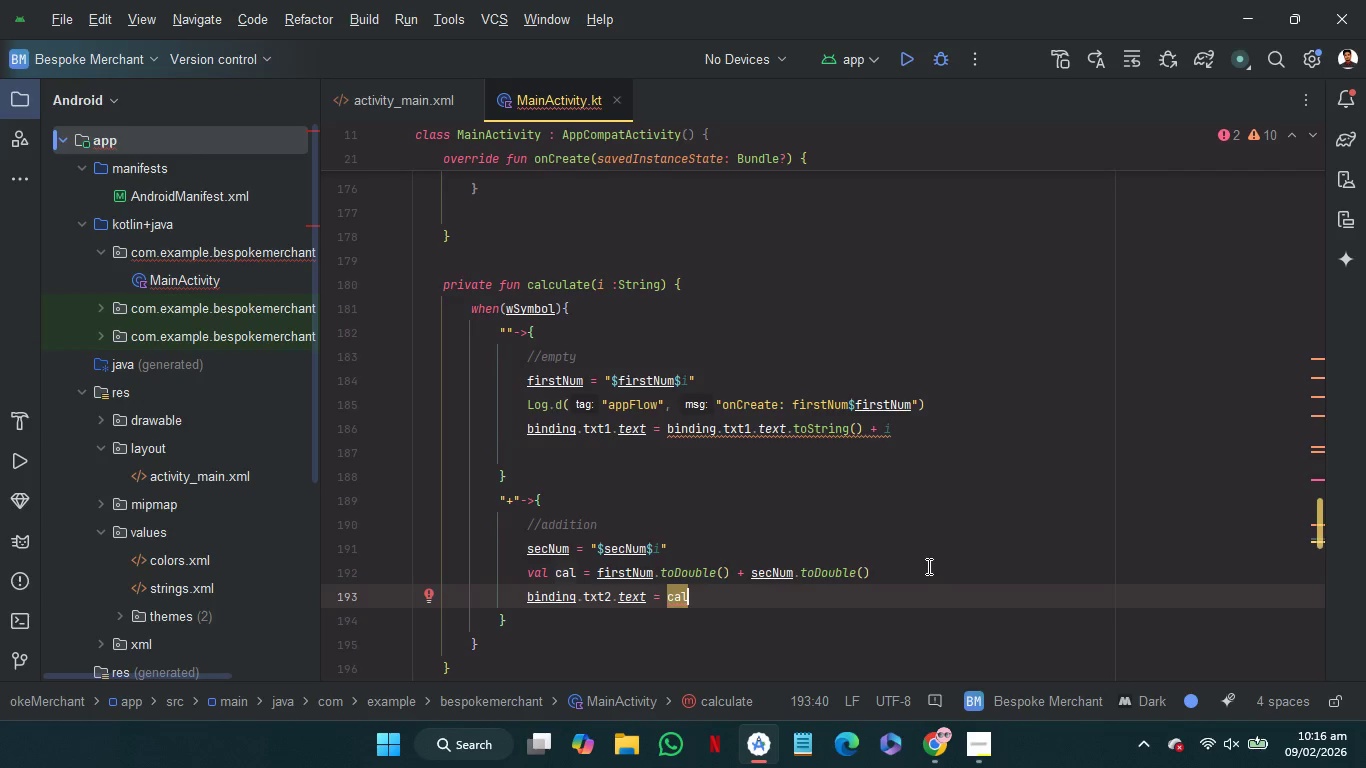 
key(Period)
 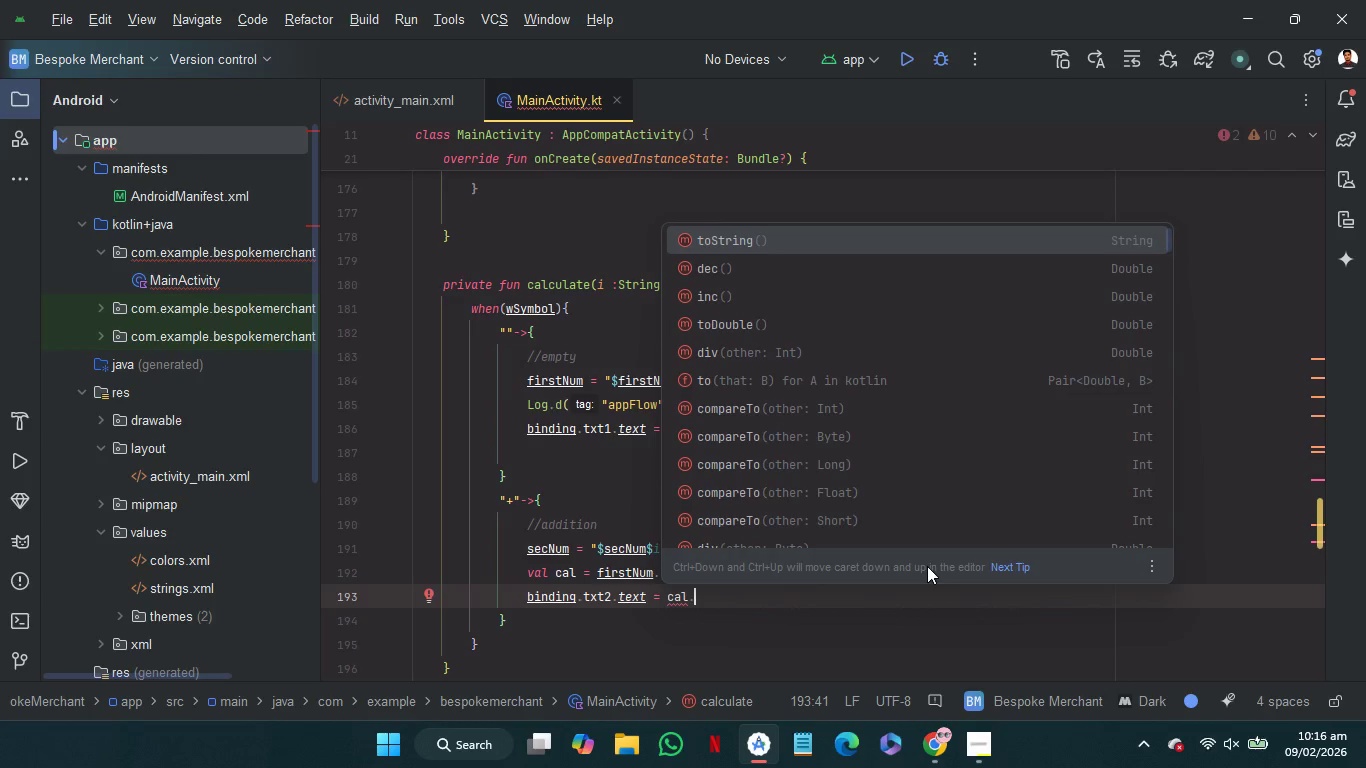 
key(ArrowDown)
 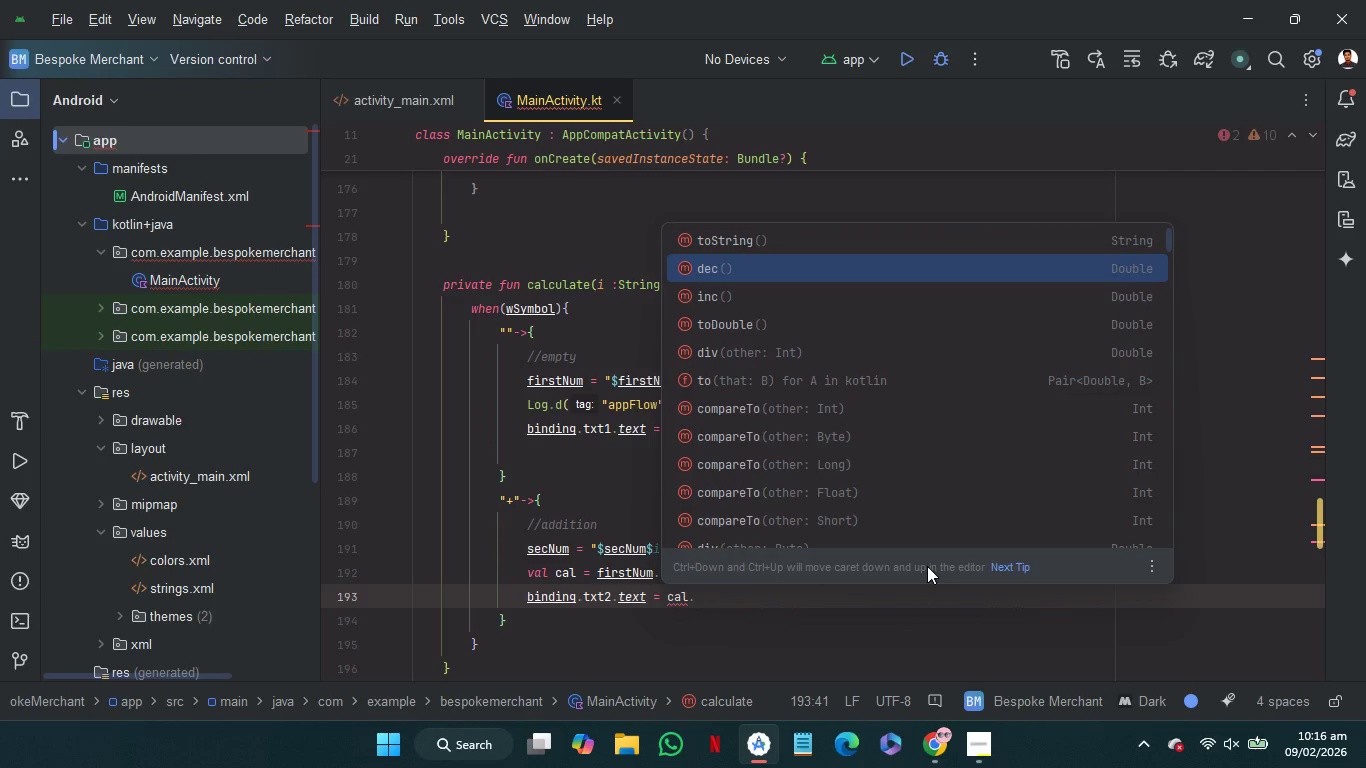 
key(ArrowUp)
 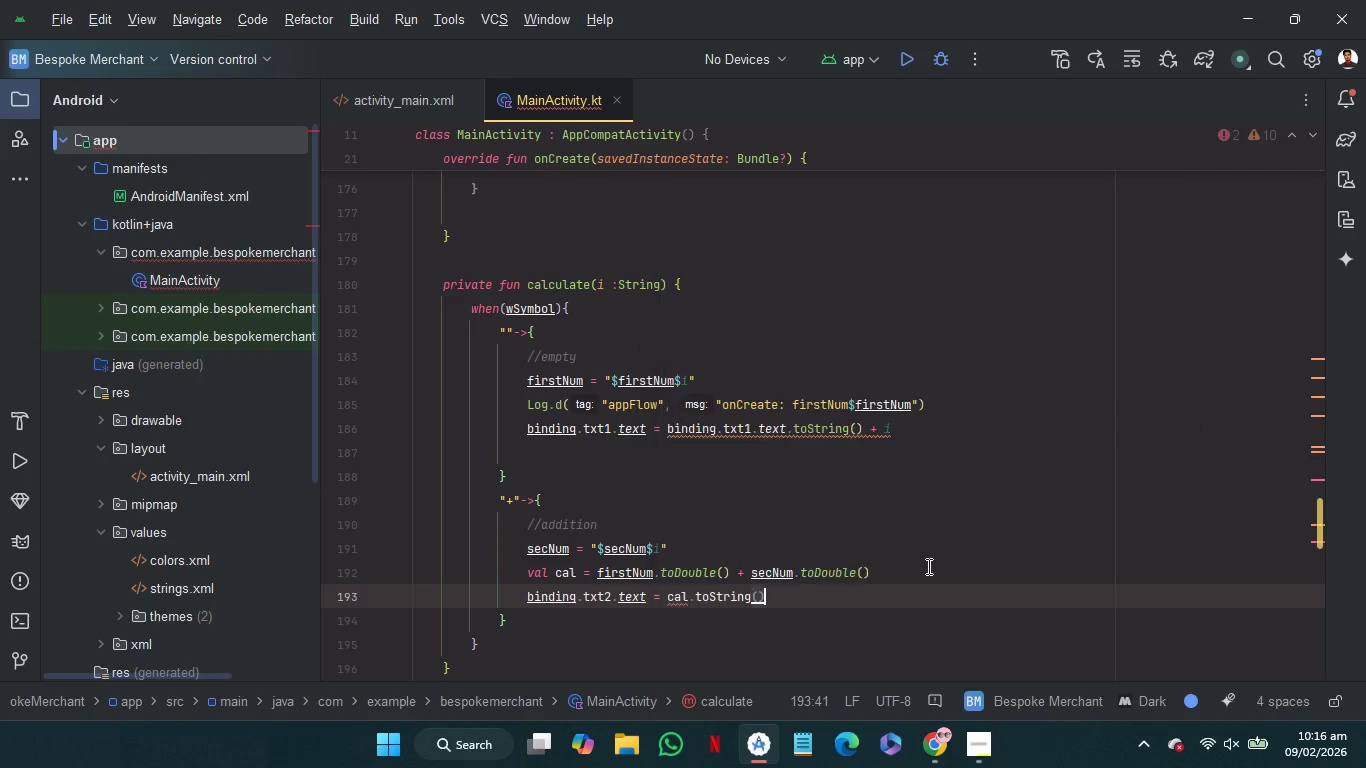 
key(Enter)
 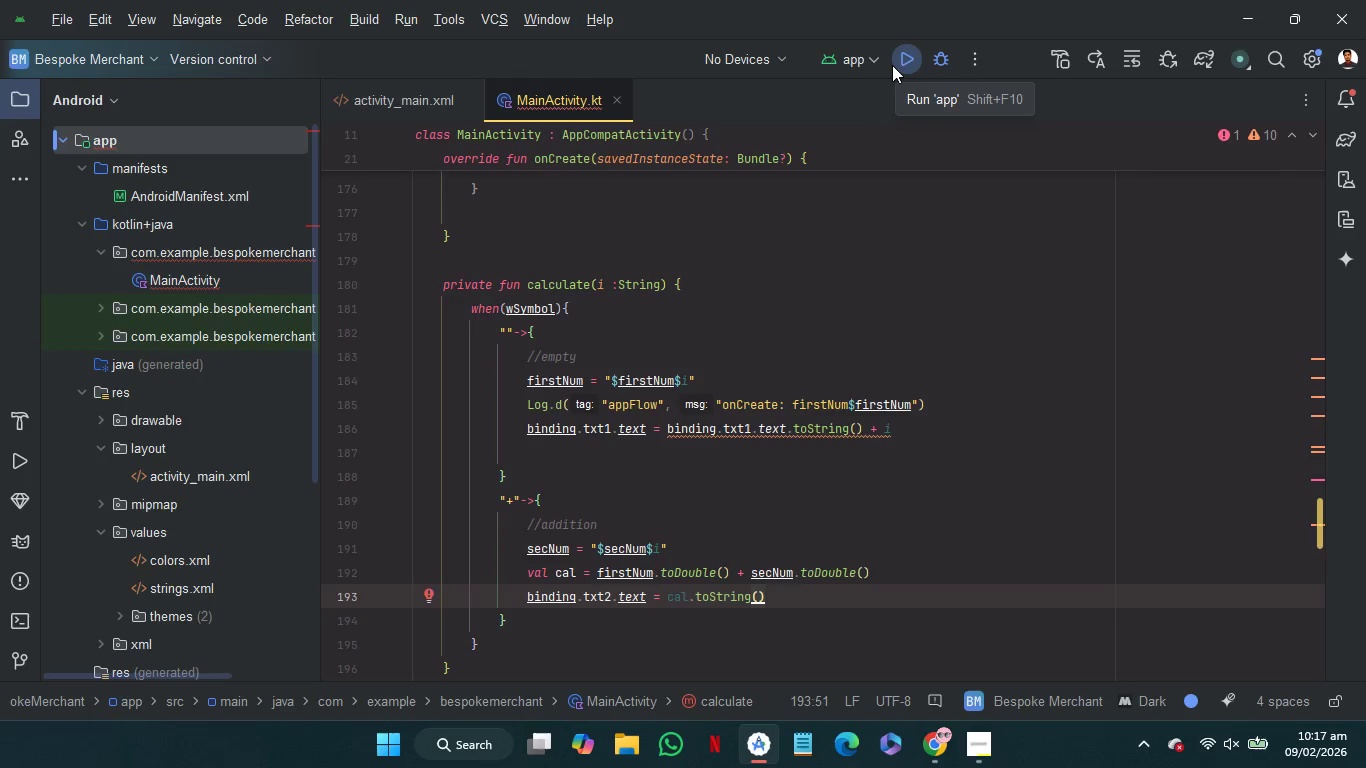 
wait(26.97)
 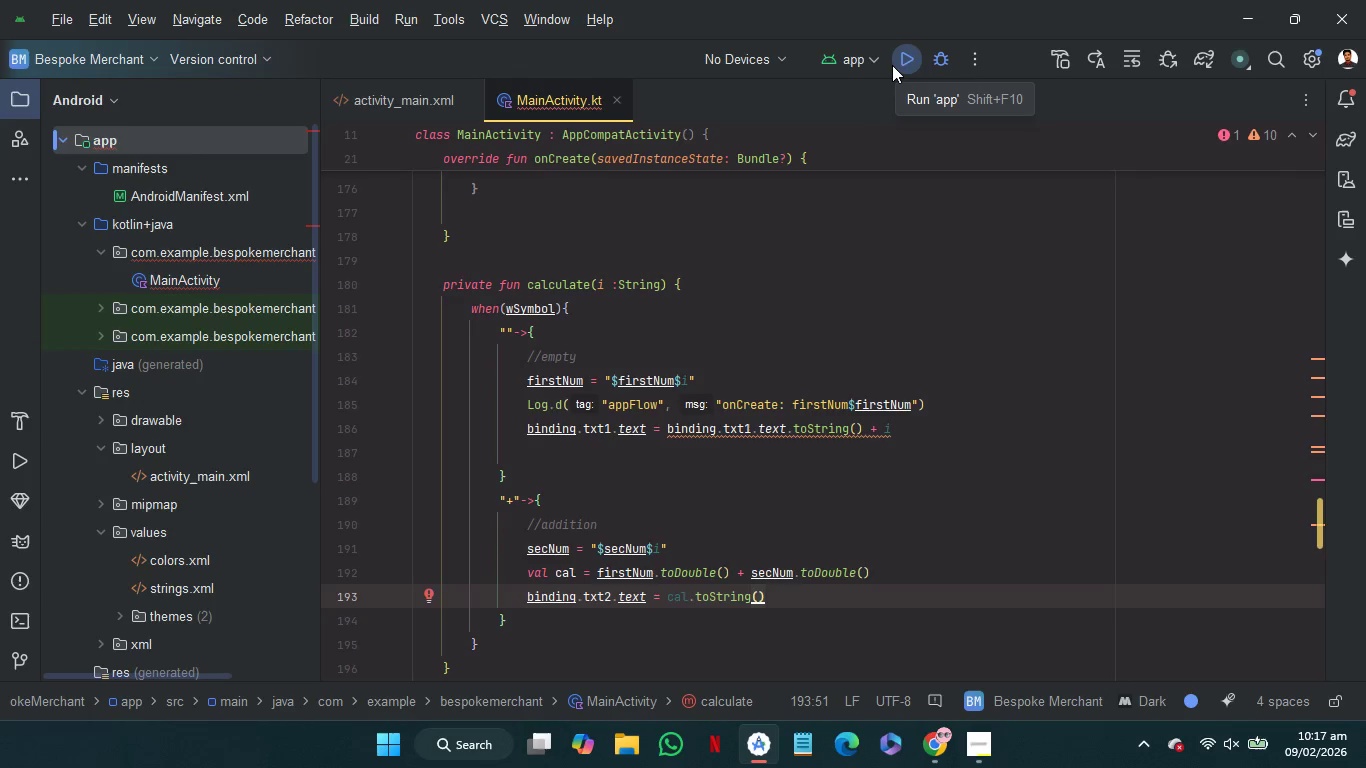 
left_click([892, 65])
 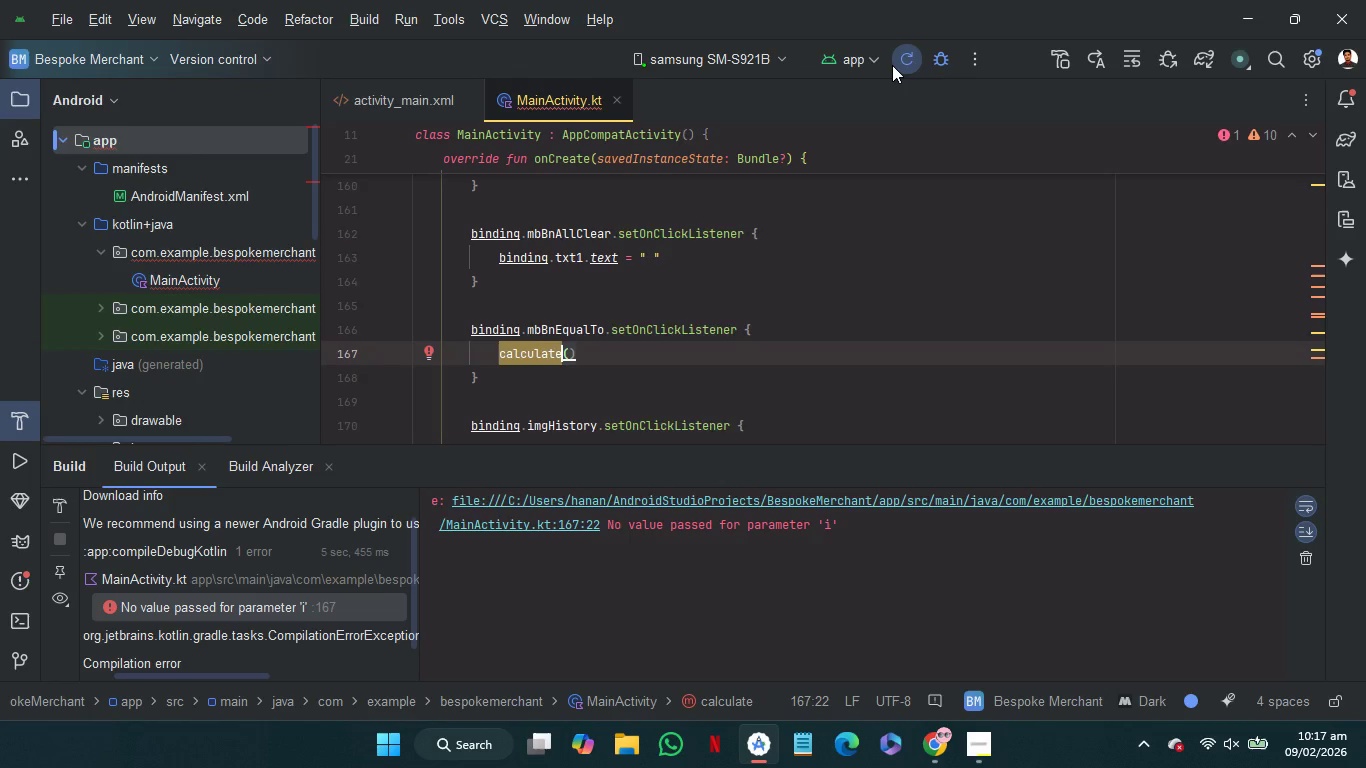 
wait(29.98)
 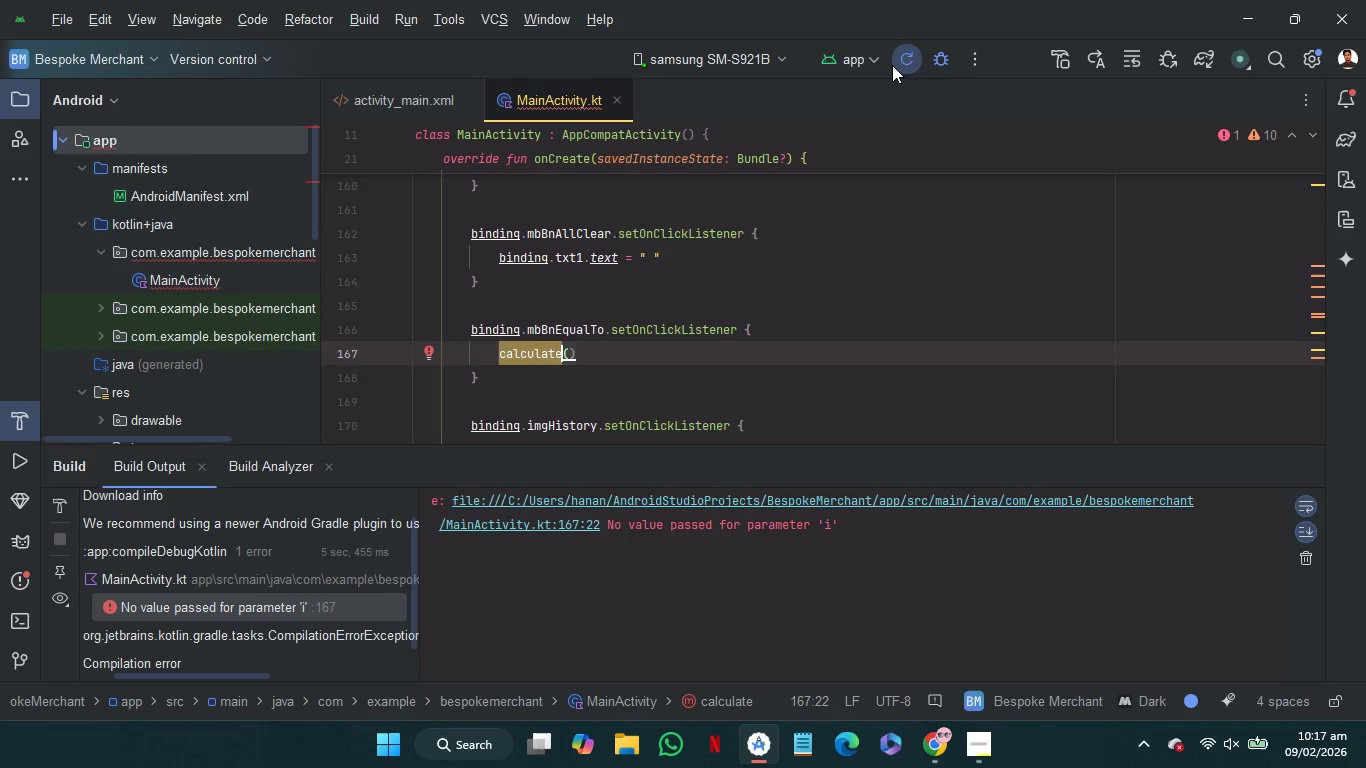 
left_click([875, 496])
 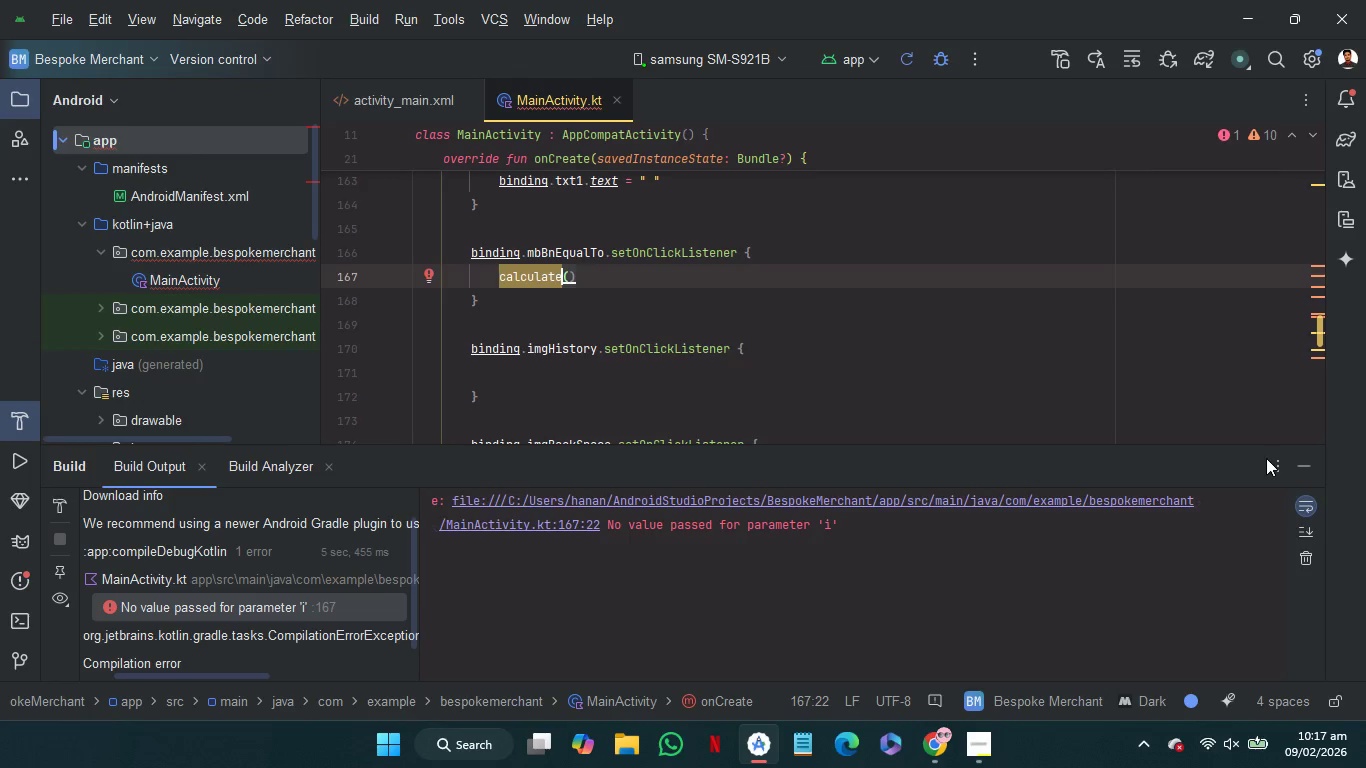 
wait(5.38)
 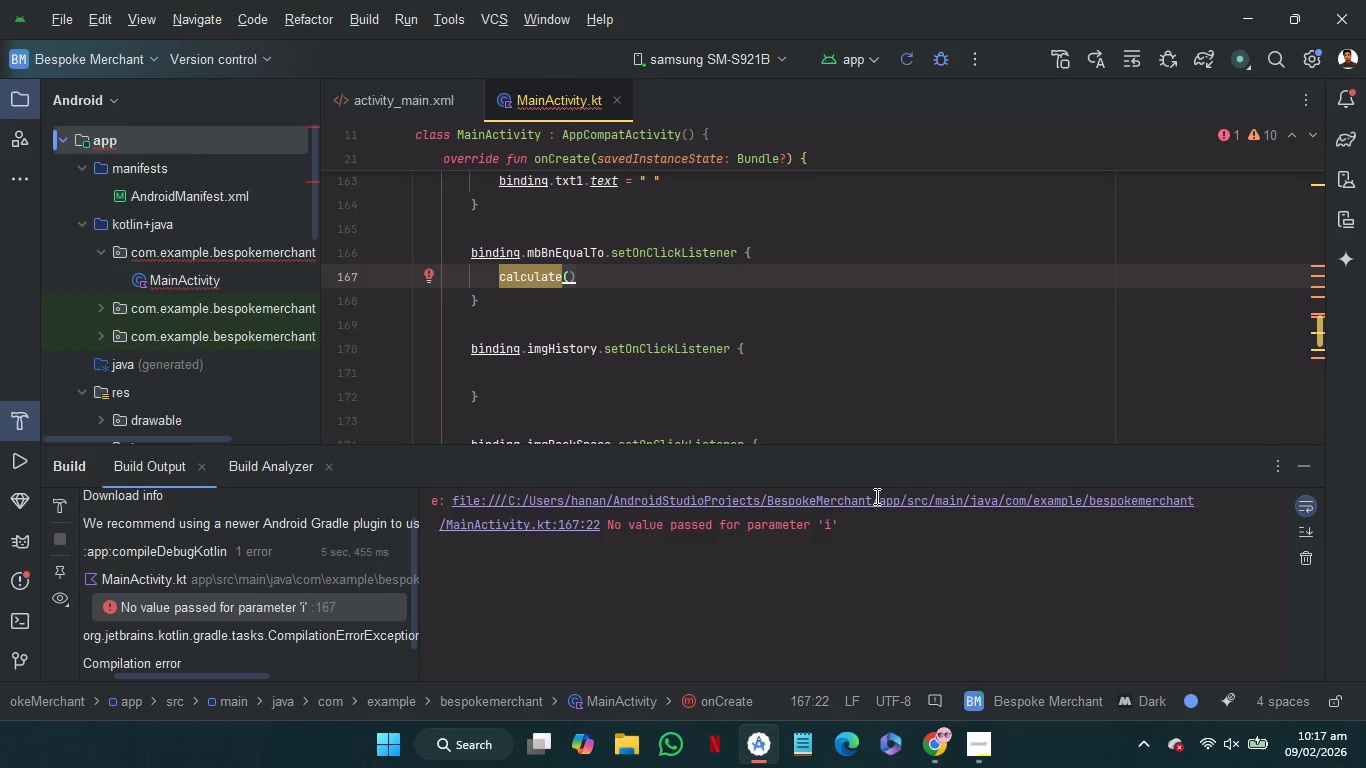 
left_click([1316, 461])
 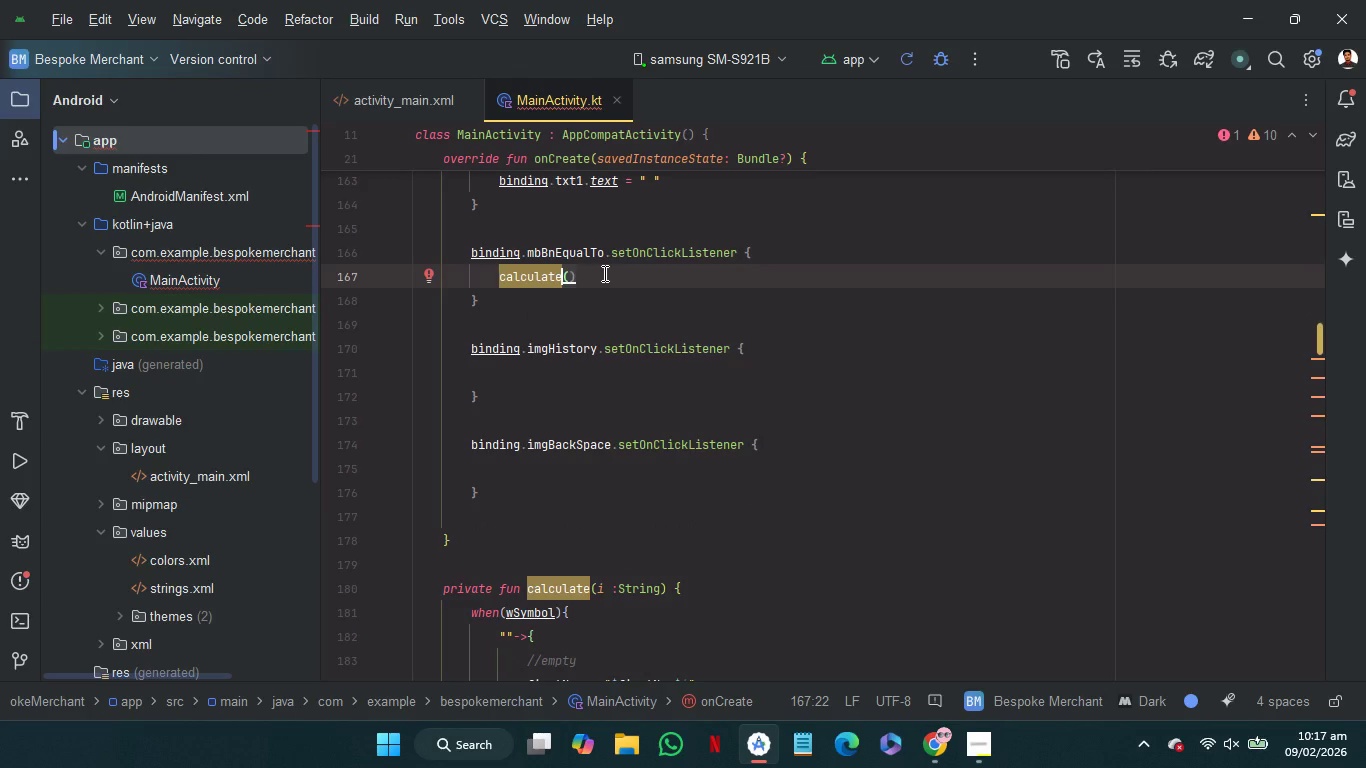 
wait(7.42)
 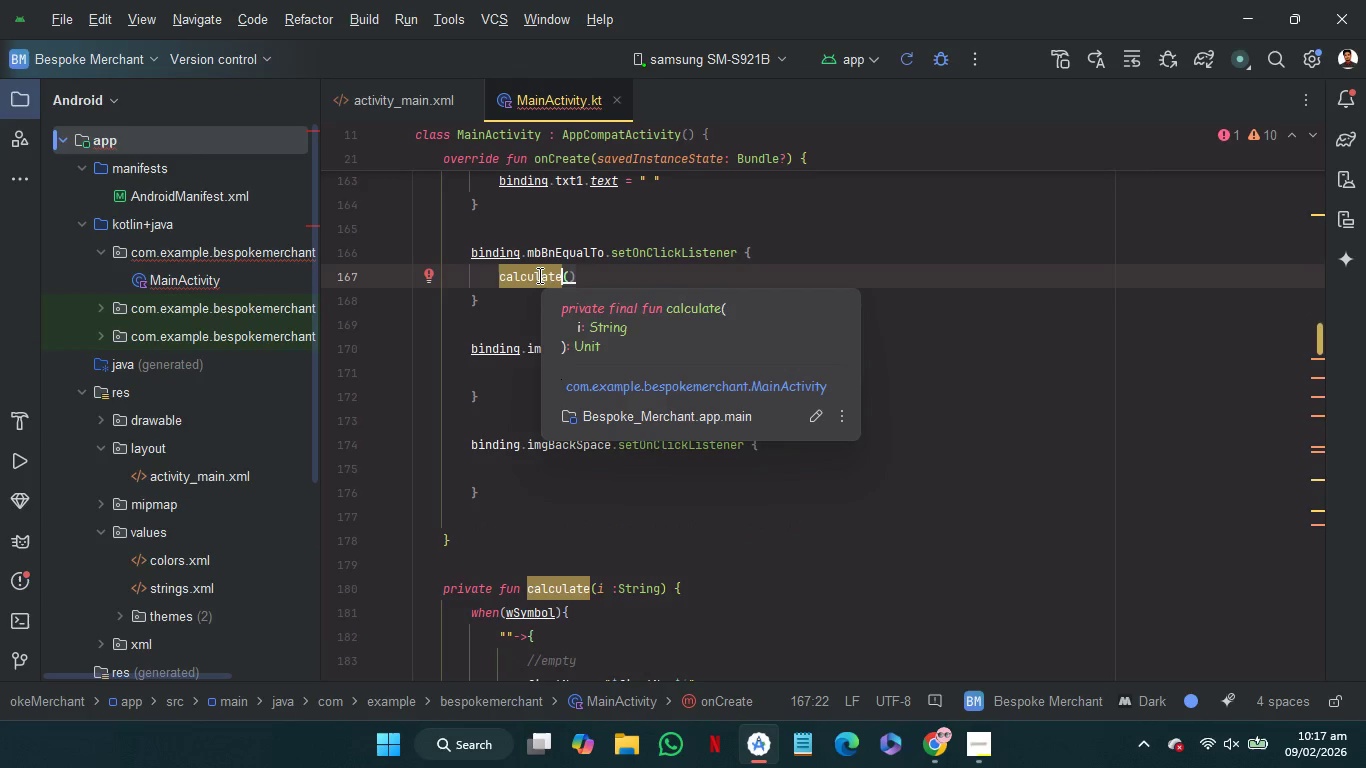 
left_click([547, 278])
 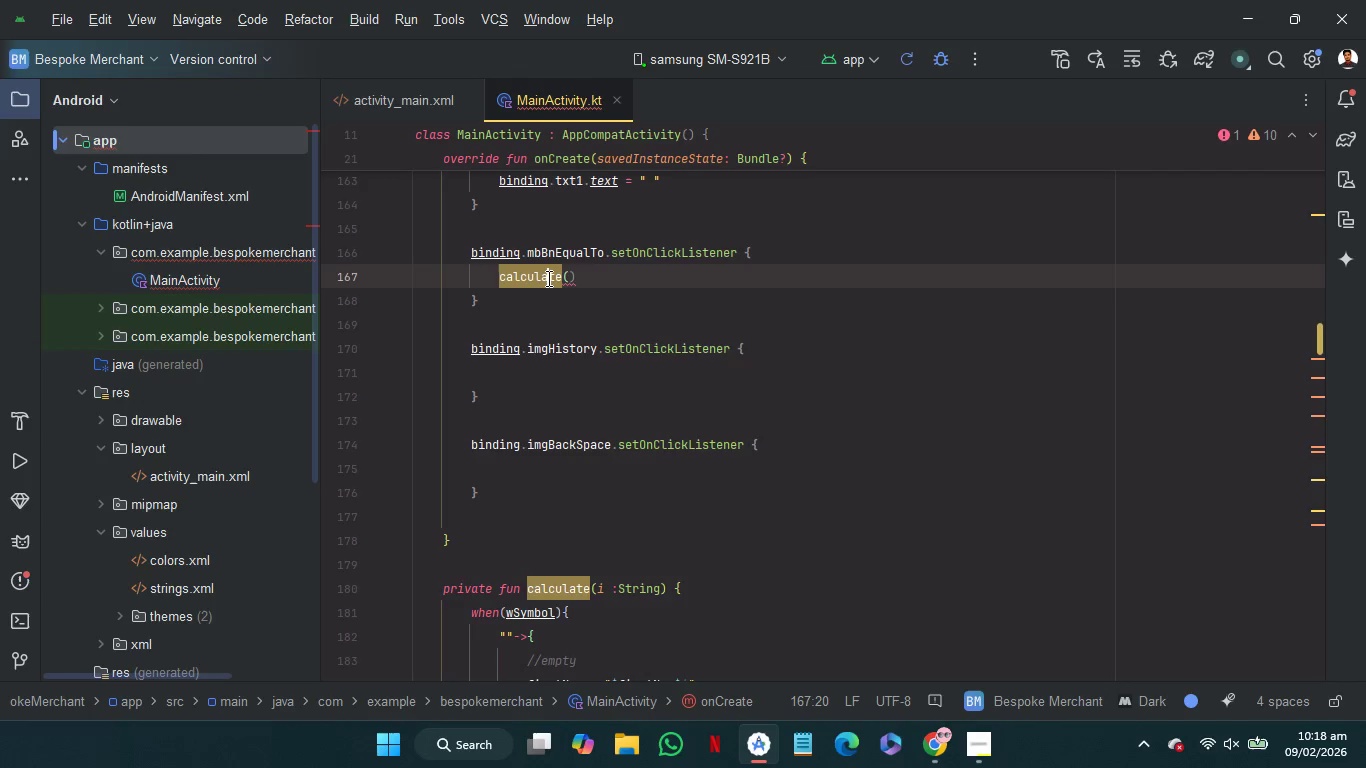 
key(Control+Slash)
 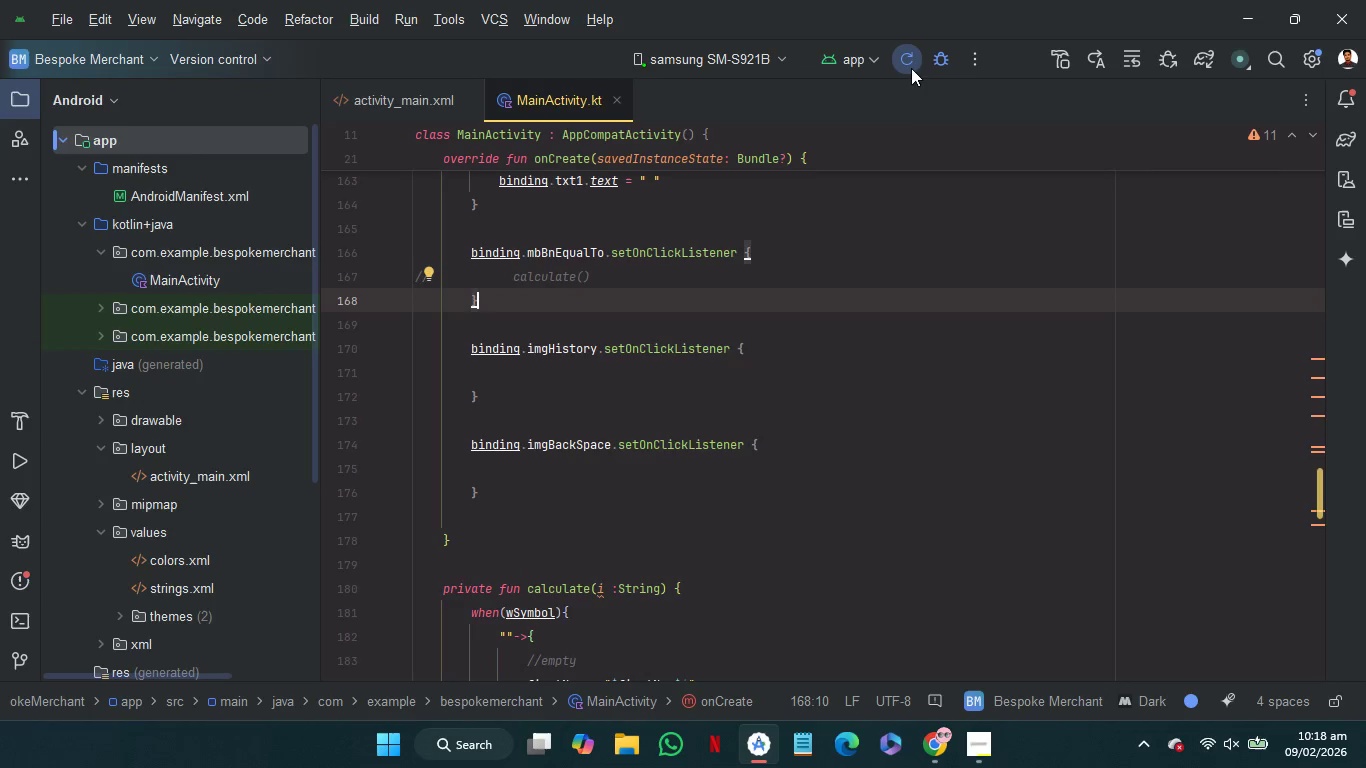 
left_click([909, 64])
 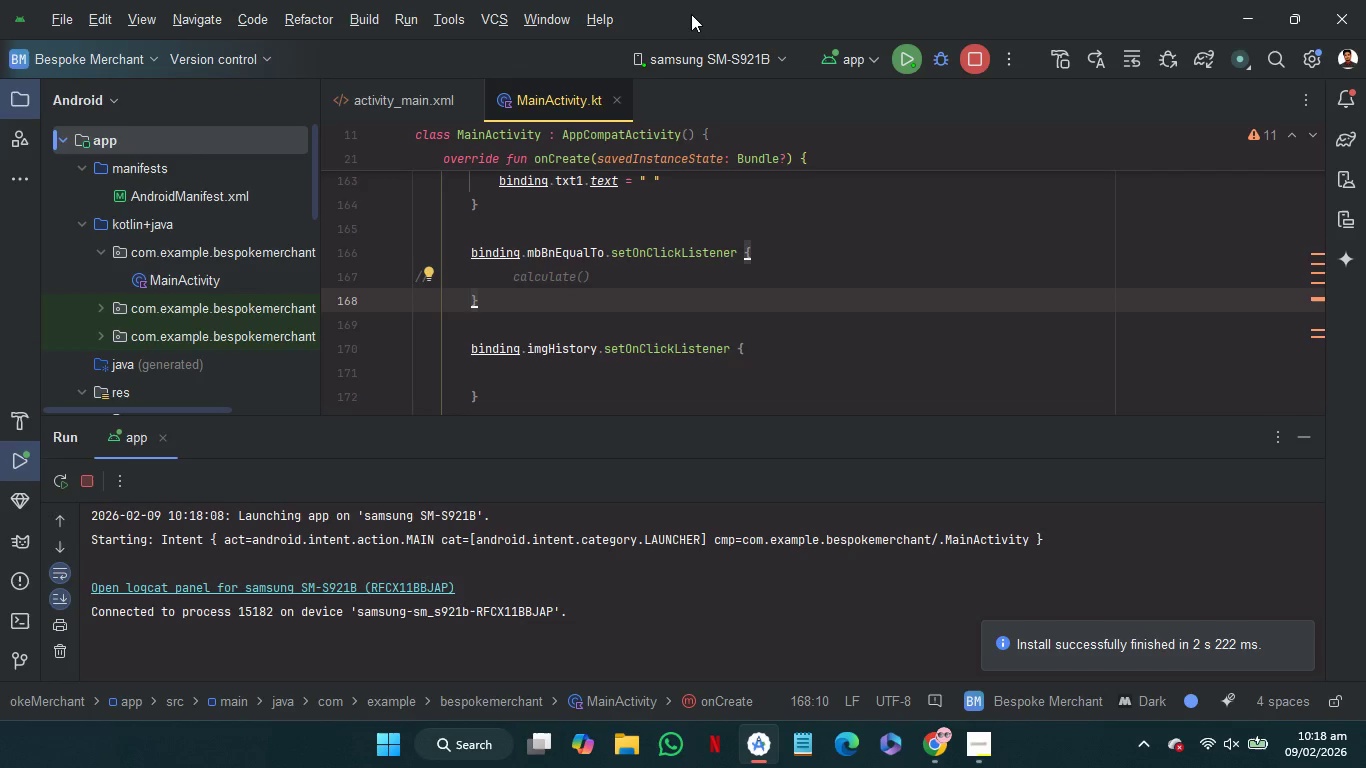 
wait(22.89)
 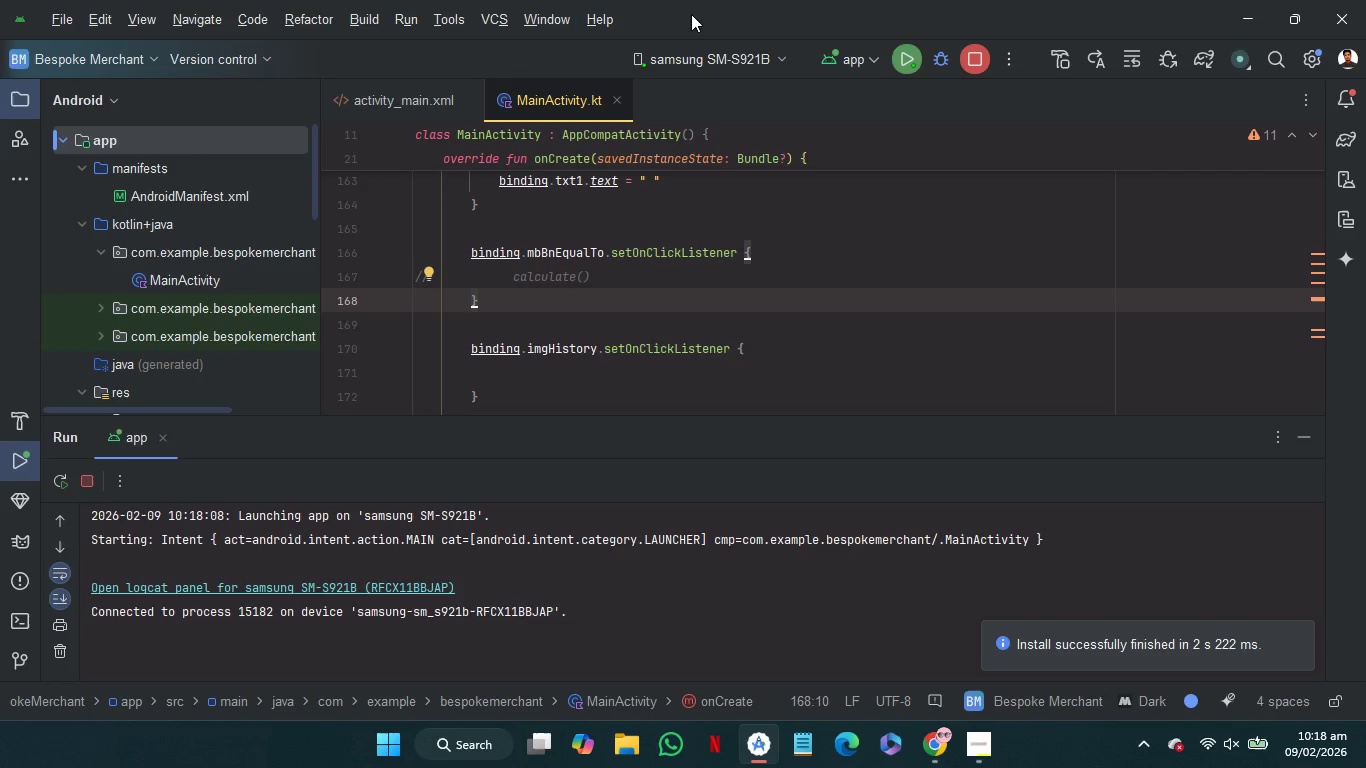 
left_click([369, 584])
 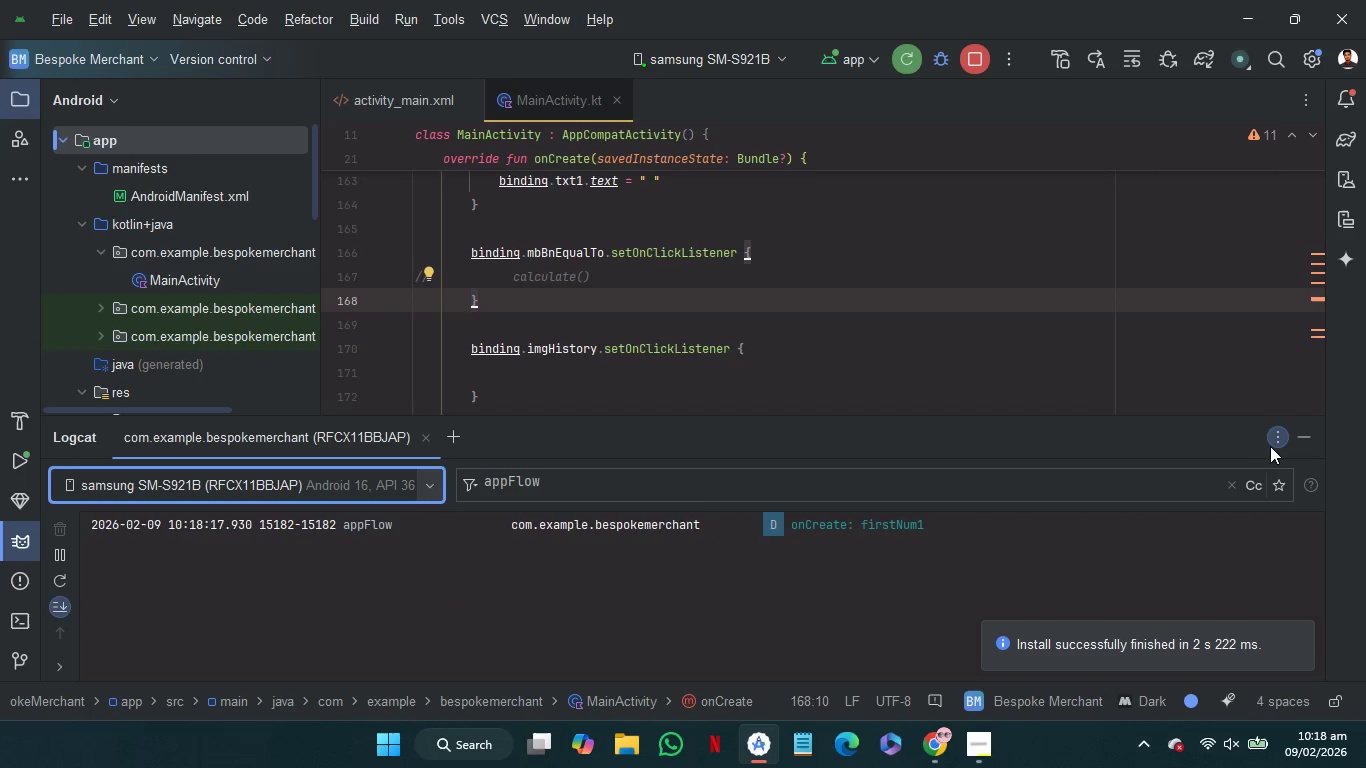 
left_click([1292, 434])
 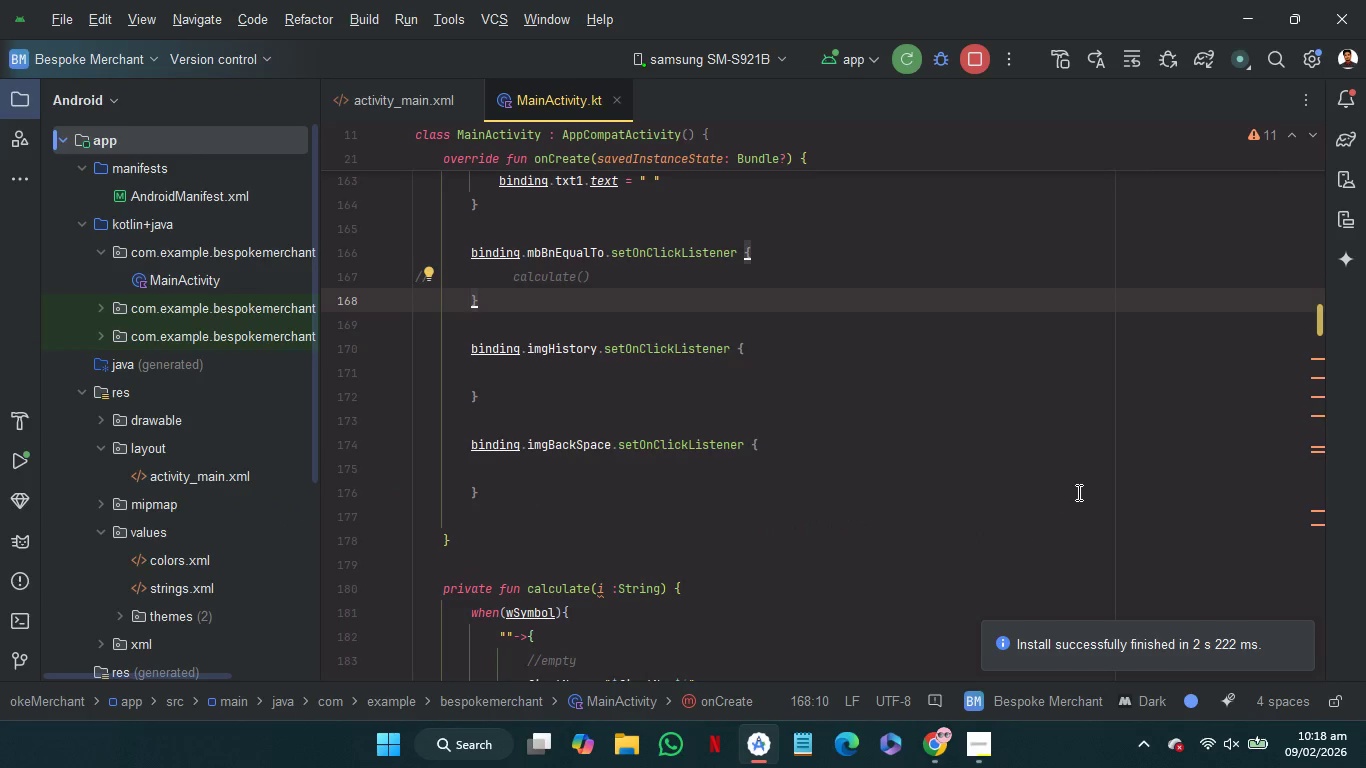 
scroll: coordinate [1077, 492], scroll_direction: down, amount: 1.0
 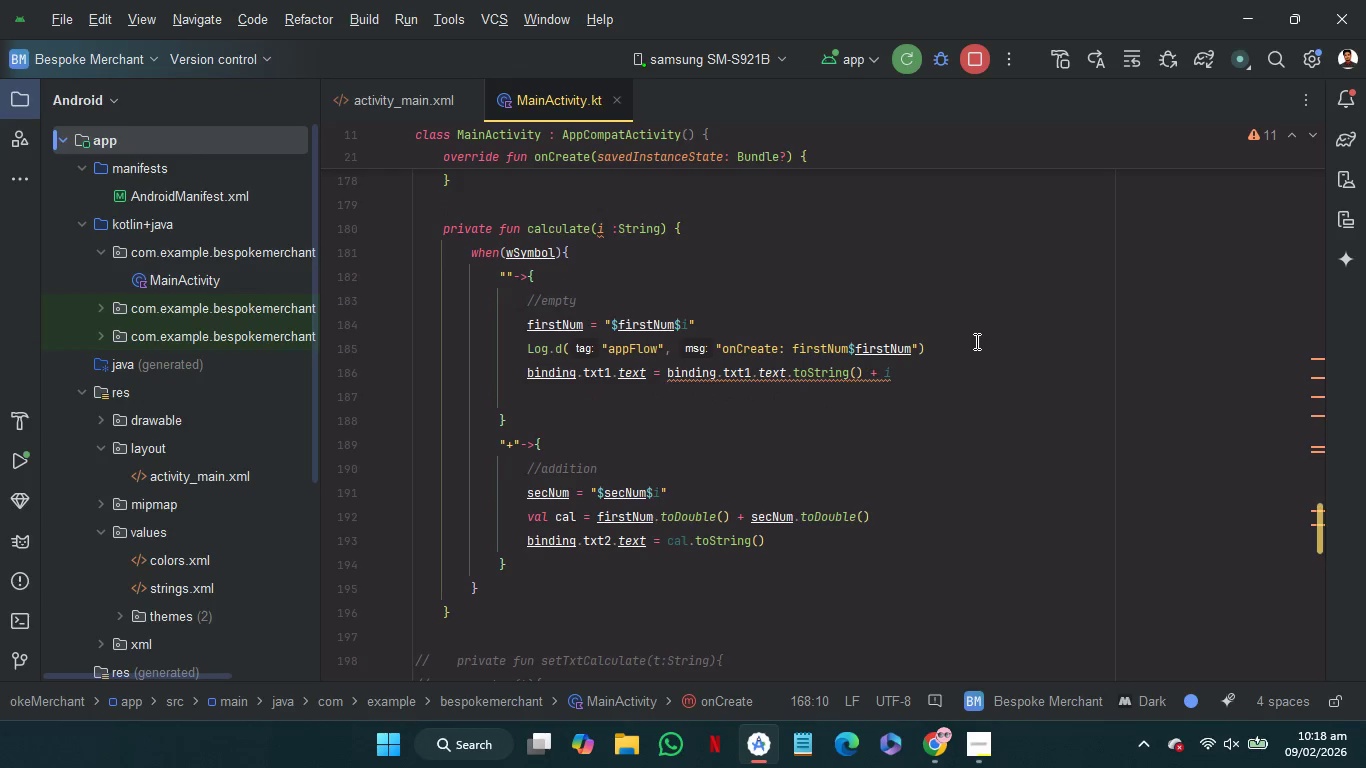 
wait(12.12)
 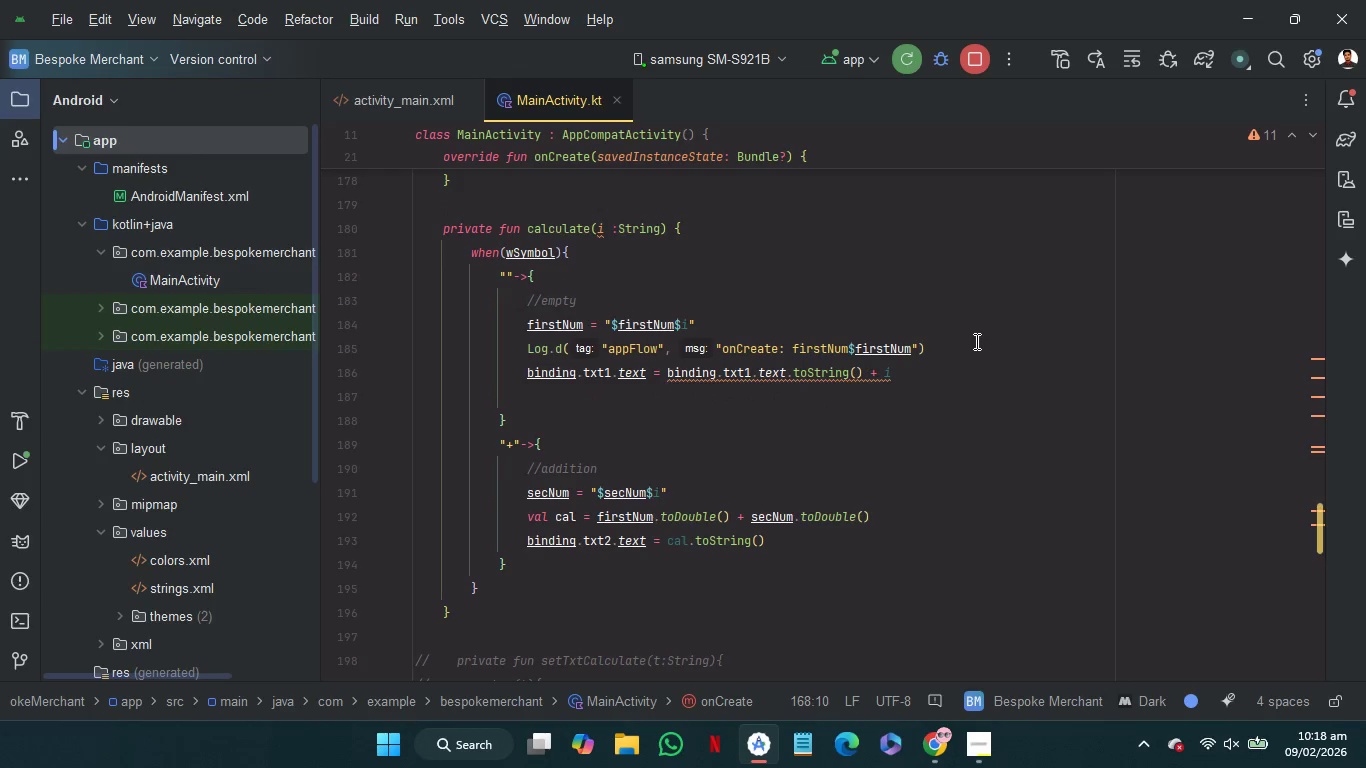 
left_click([975, 342])
 